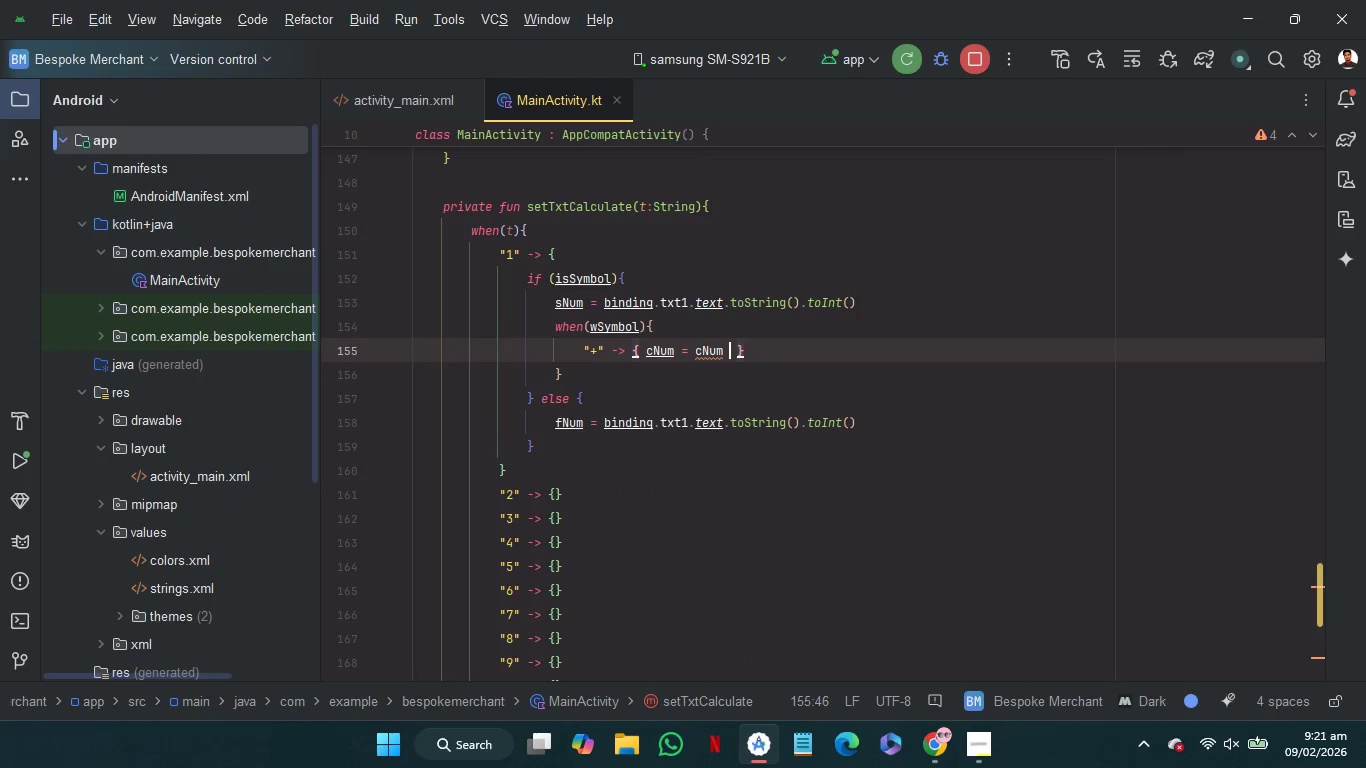 
key(Shift+Equal)
 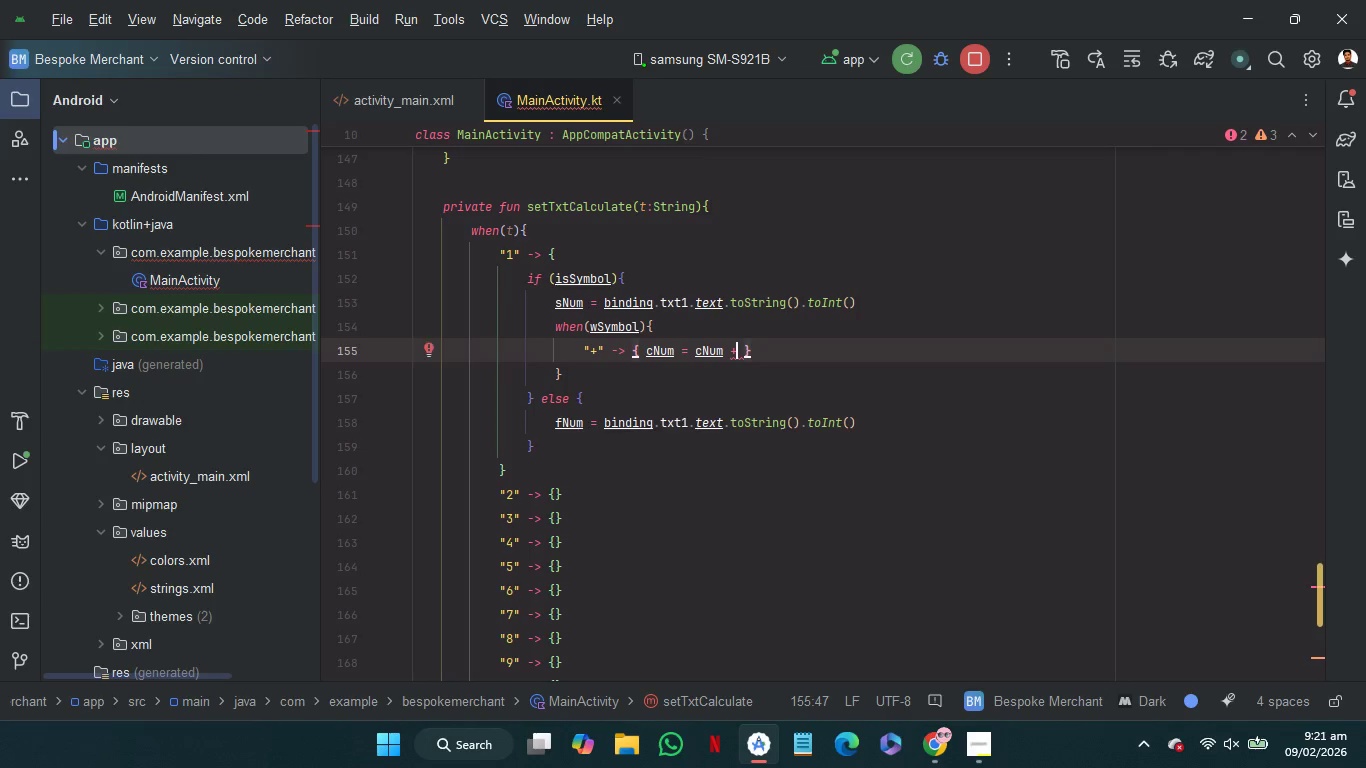 
key(Space)
 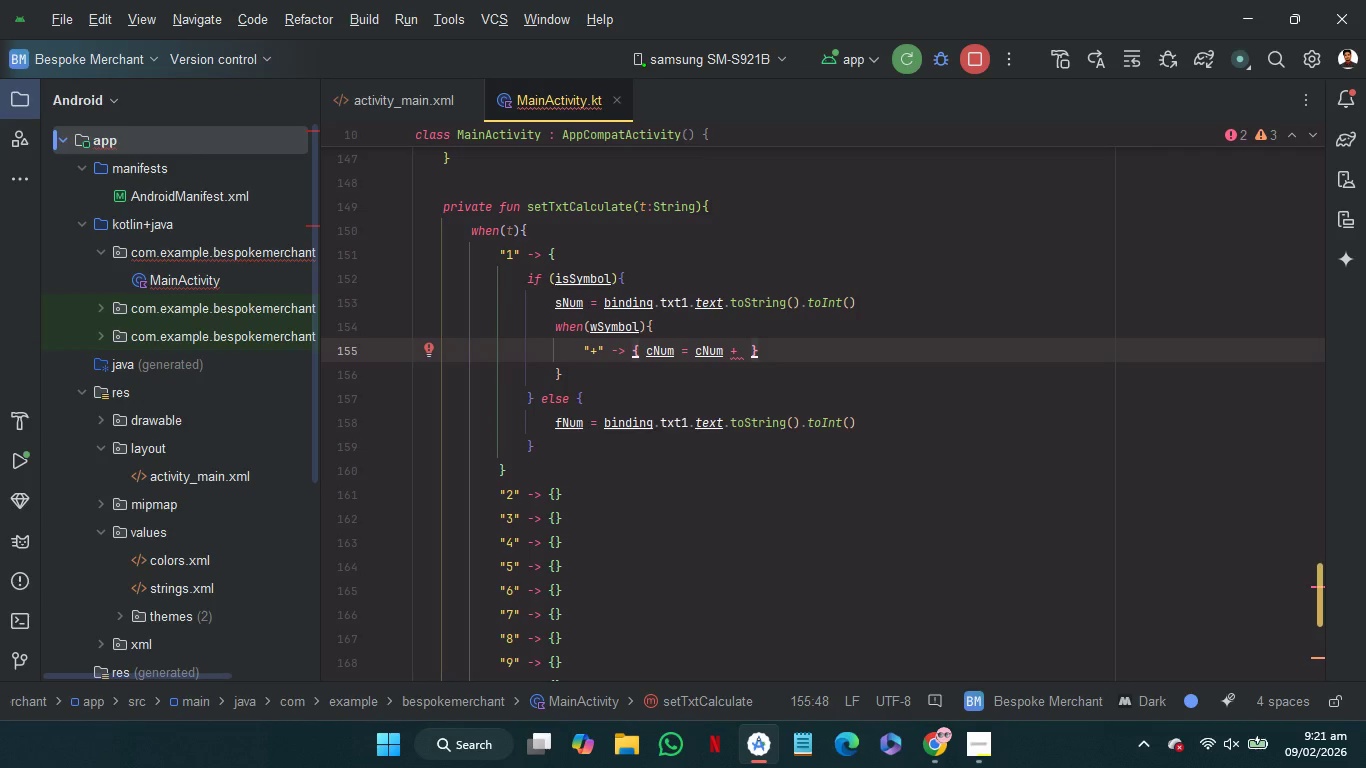 
key(S)
 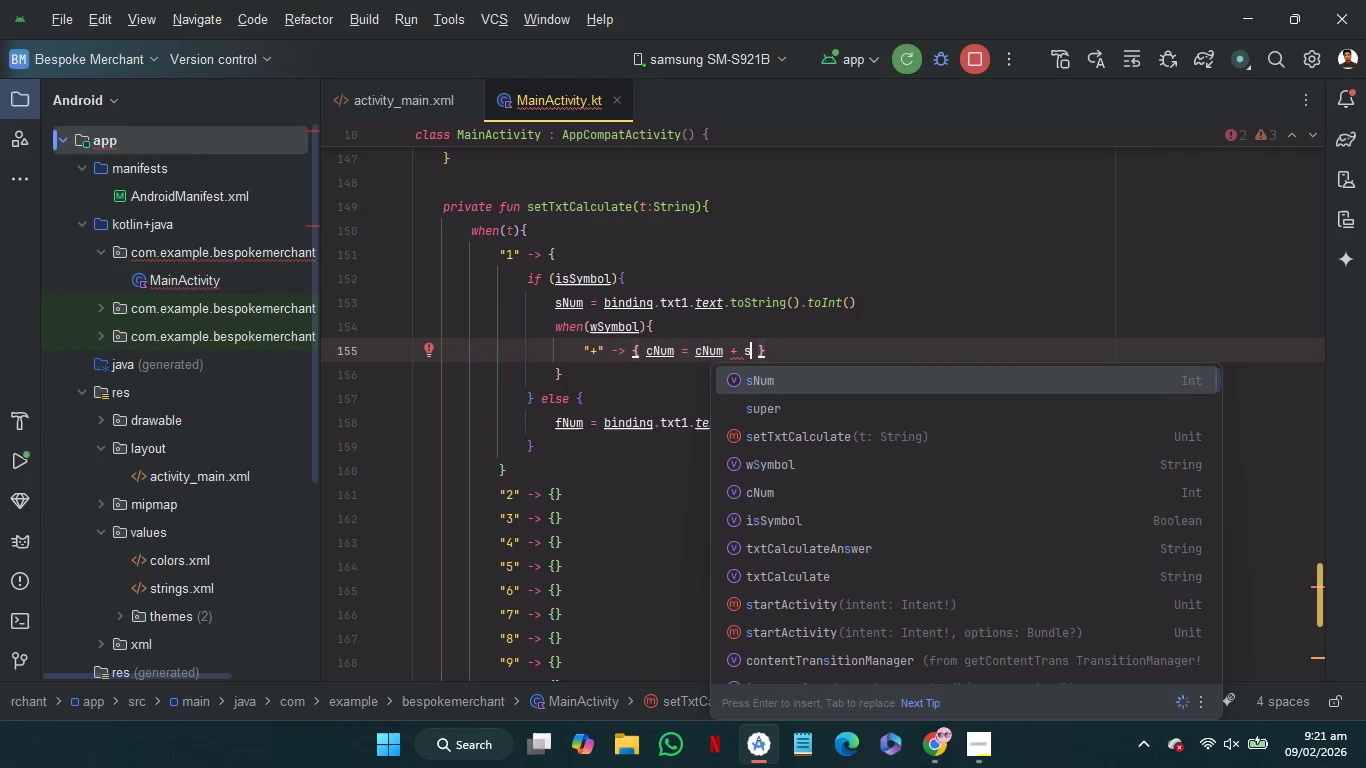 
key(Enter)
 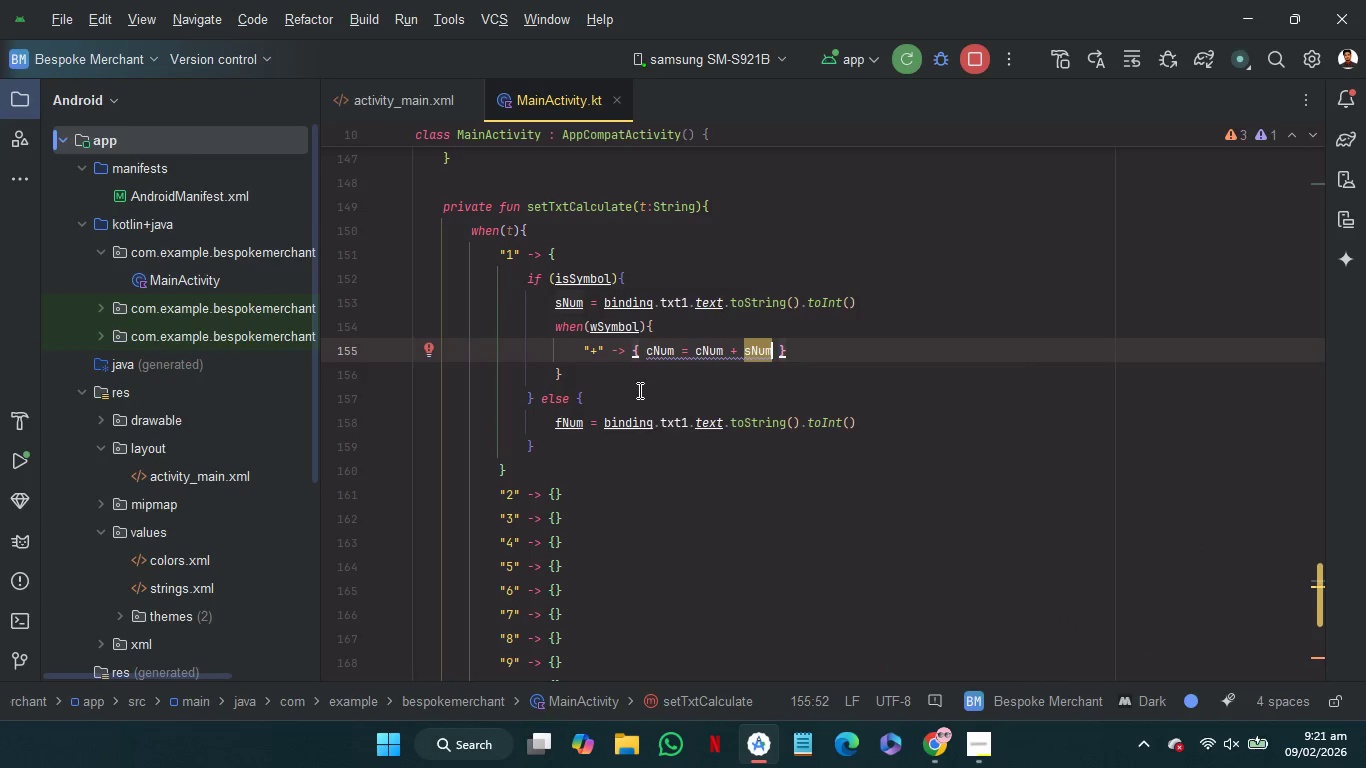 
left_click([642, 399])
 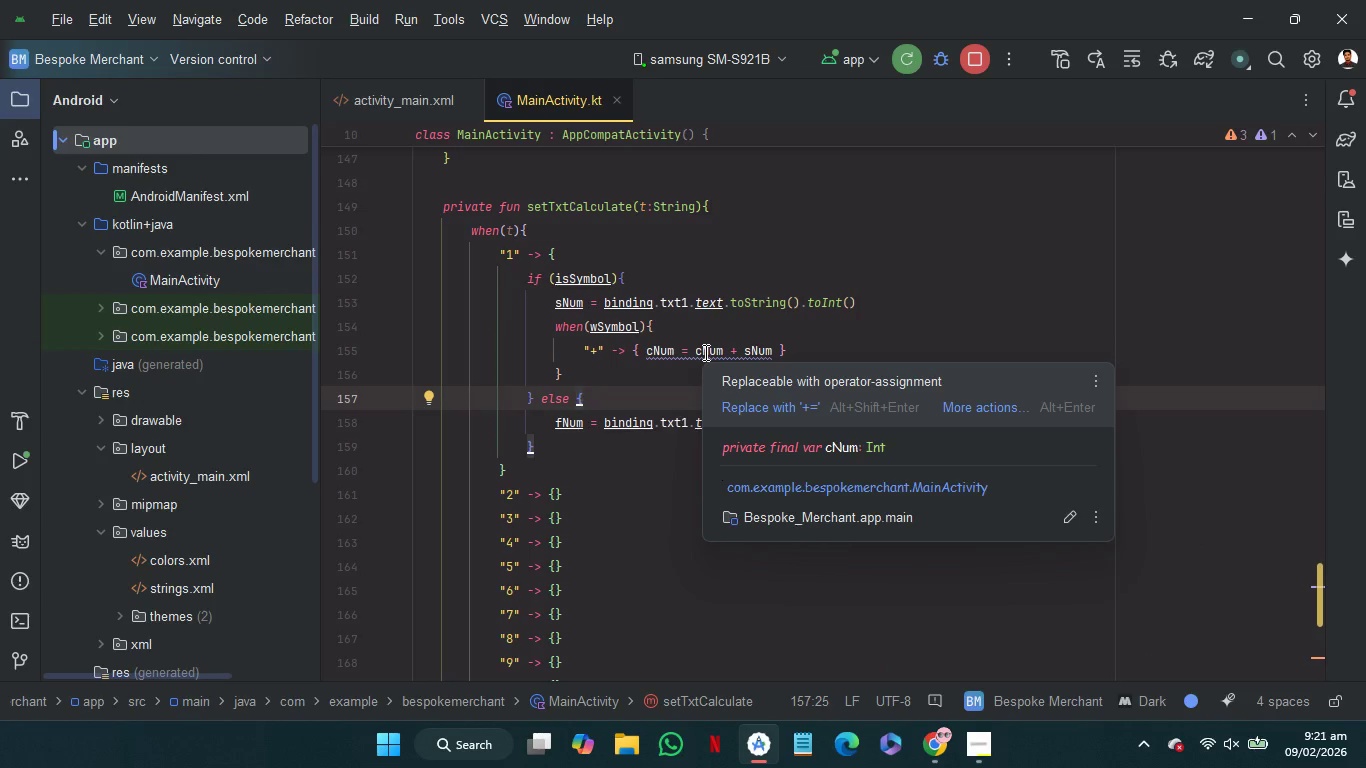 
left_click([725, 406])
 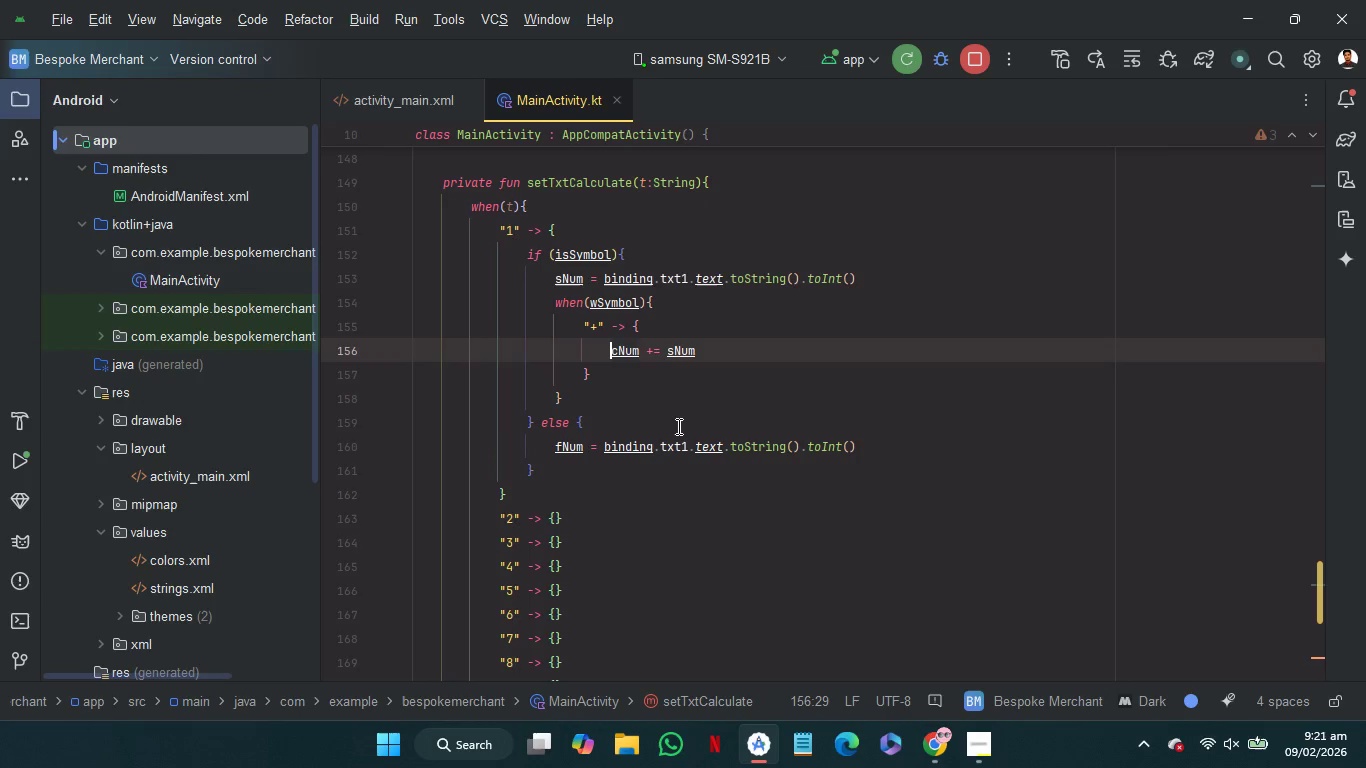 
left_click([677, 426])
 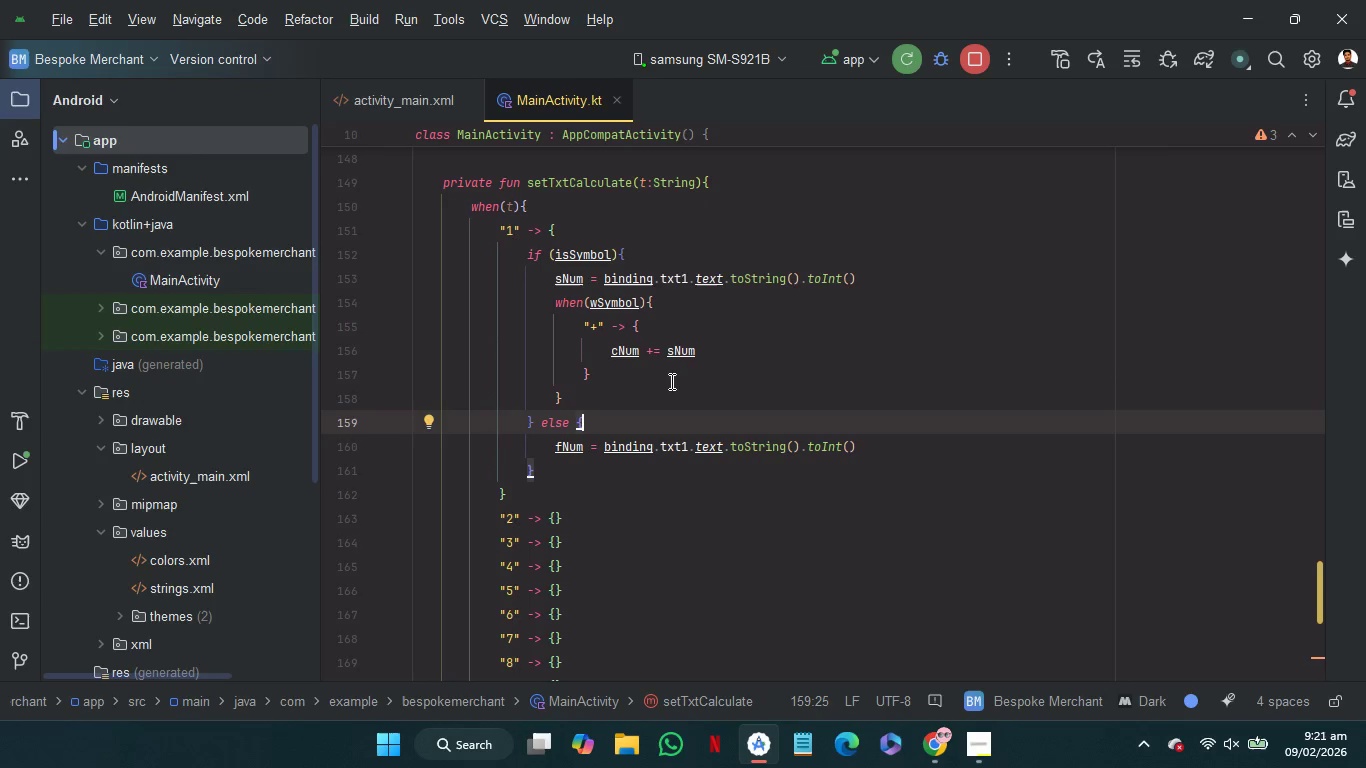 
wait(9.41)
 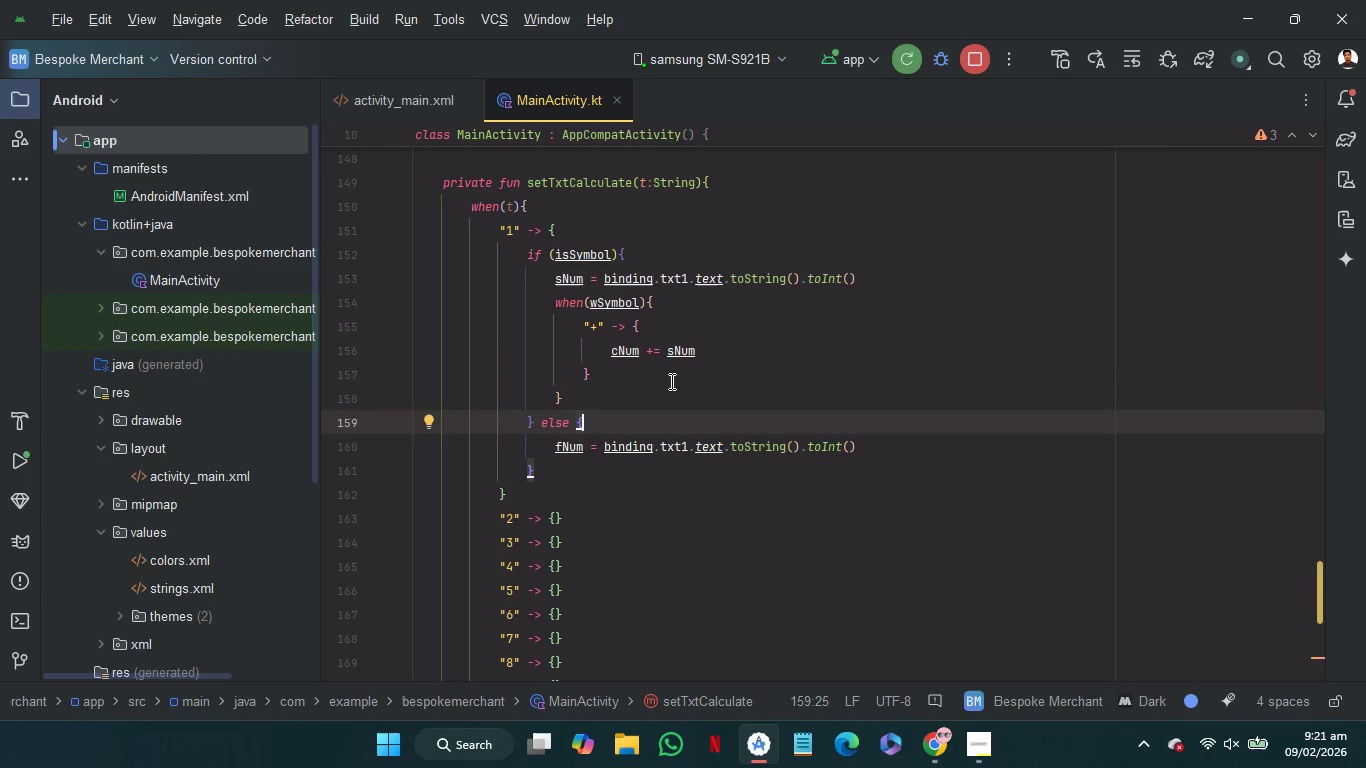 
left_click_drag(start_coordinate=[636, 373], to_coordinate=[663, 302])
 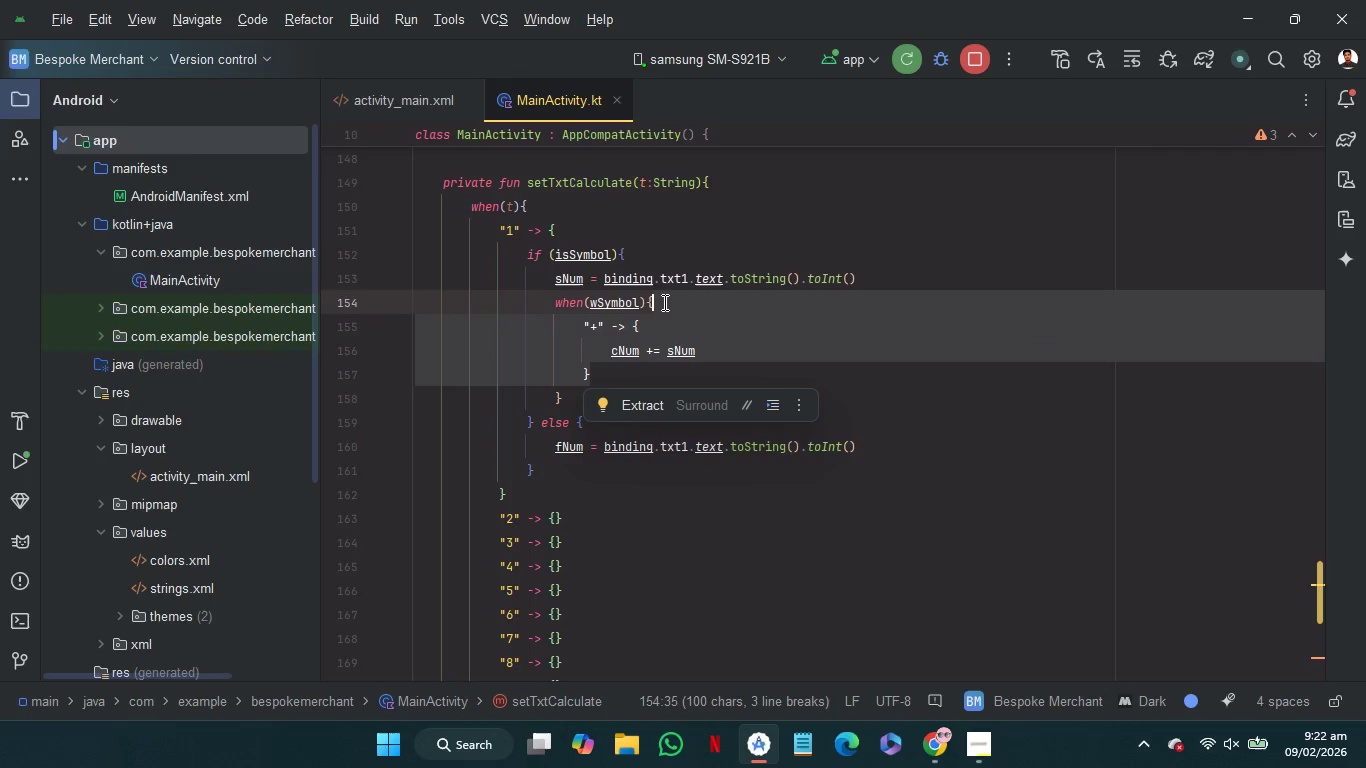 
key(Control+C)
 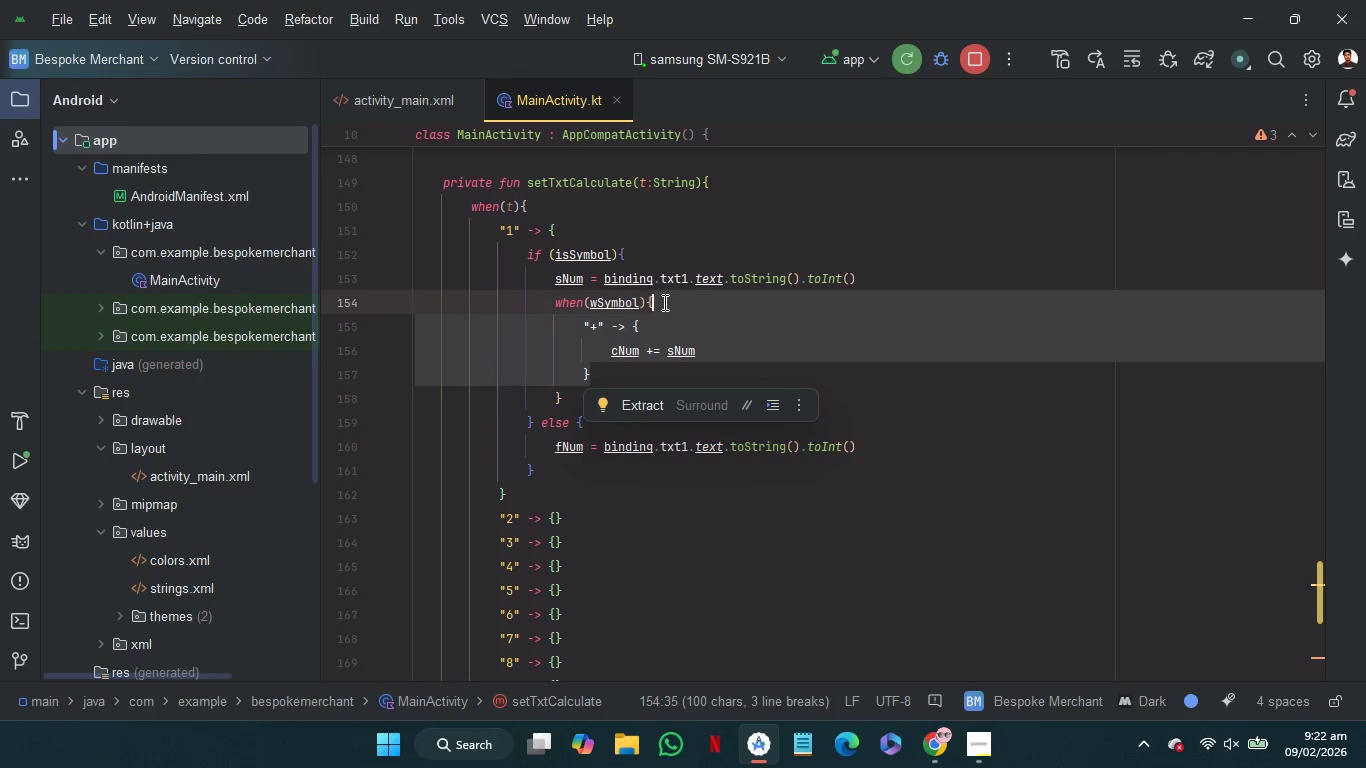 
key(Control+C)
 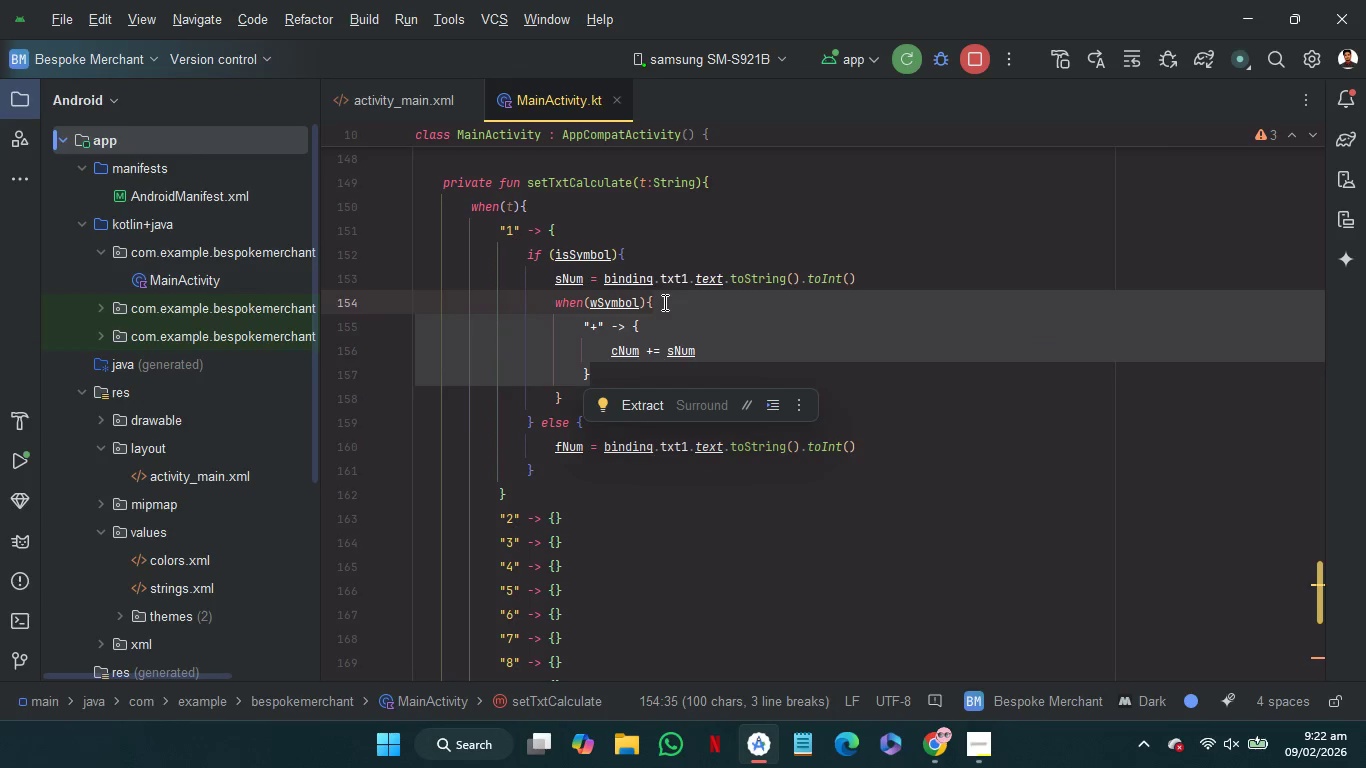 
key(ArrowRight)
 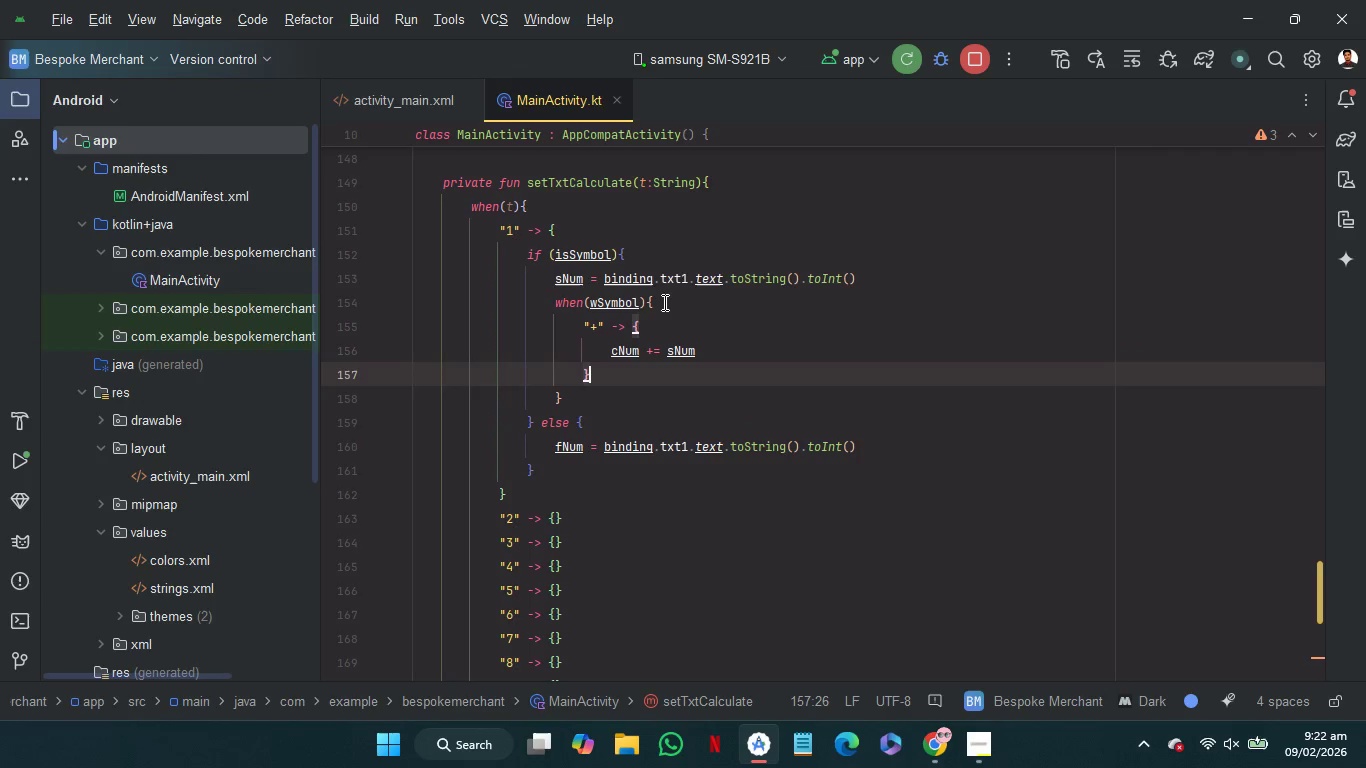 
key(Control+V)
 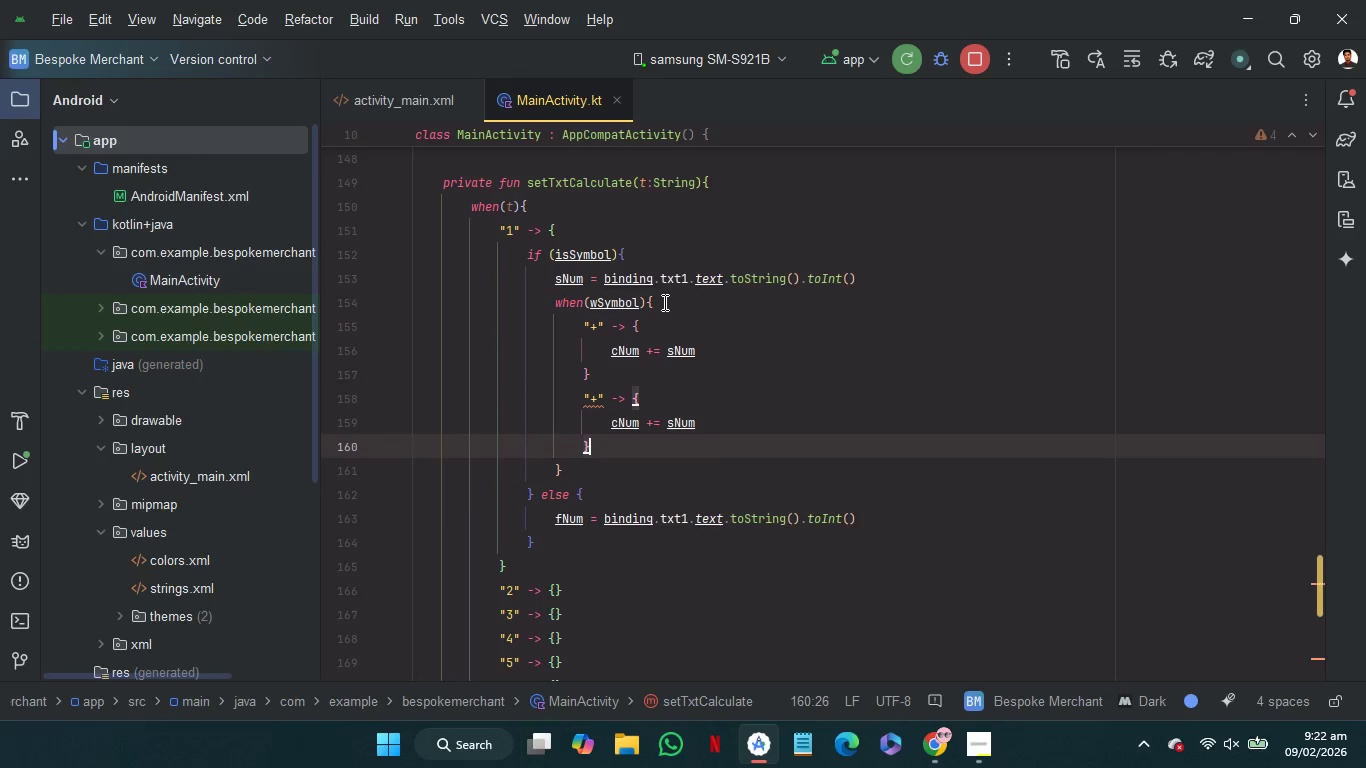 
key(Control+V)
 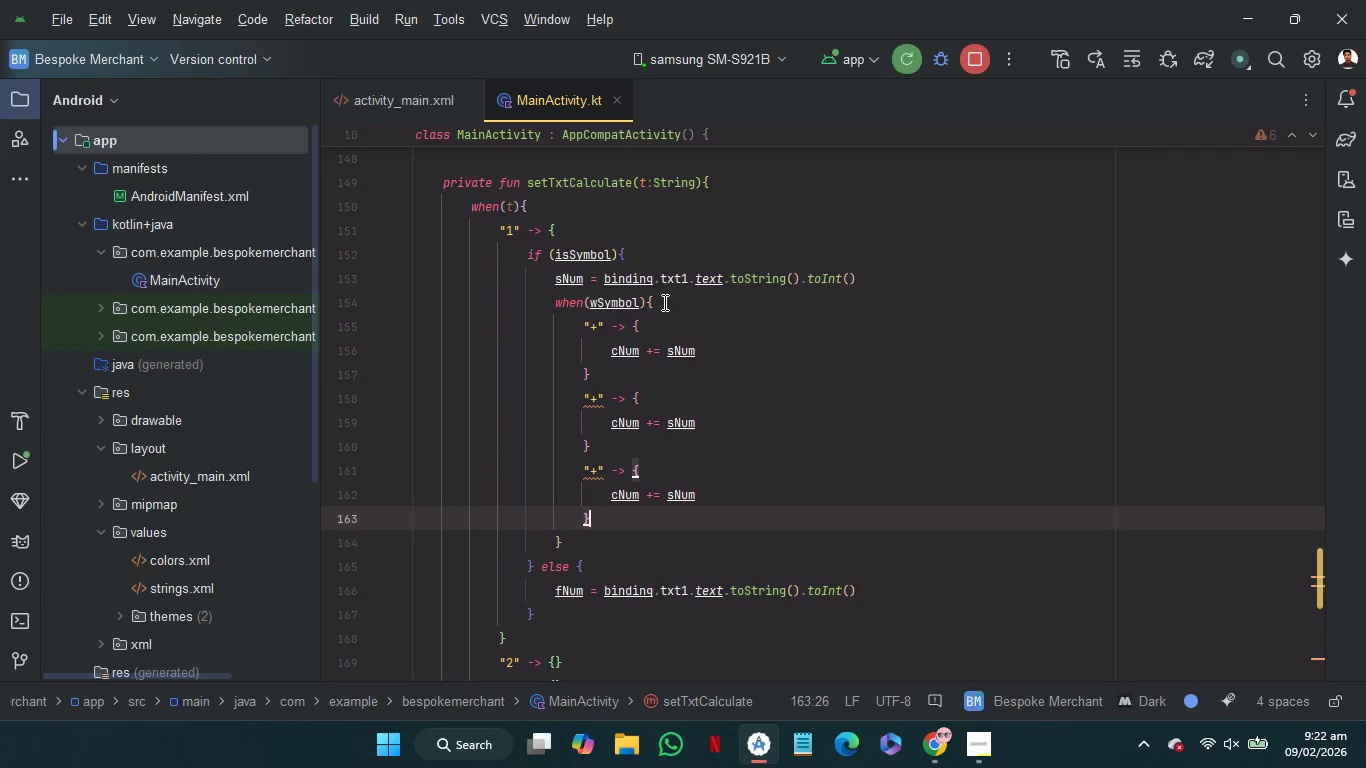 
key(Control+V)
 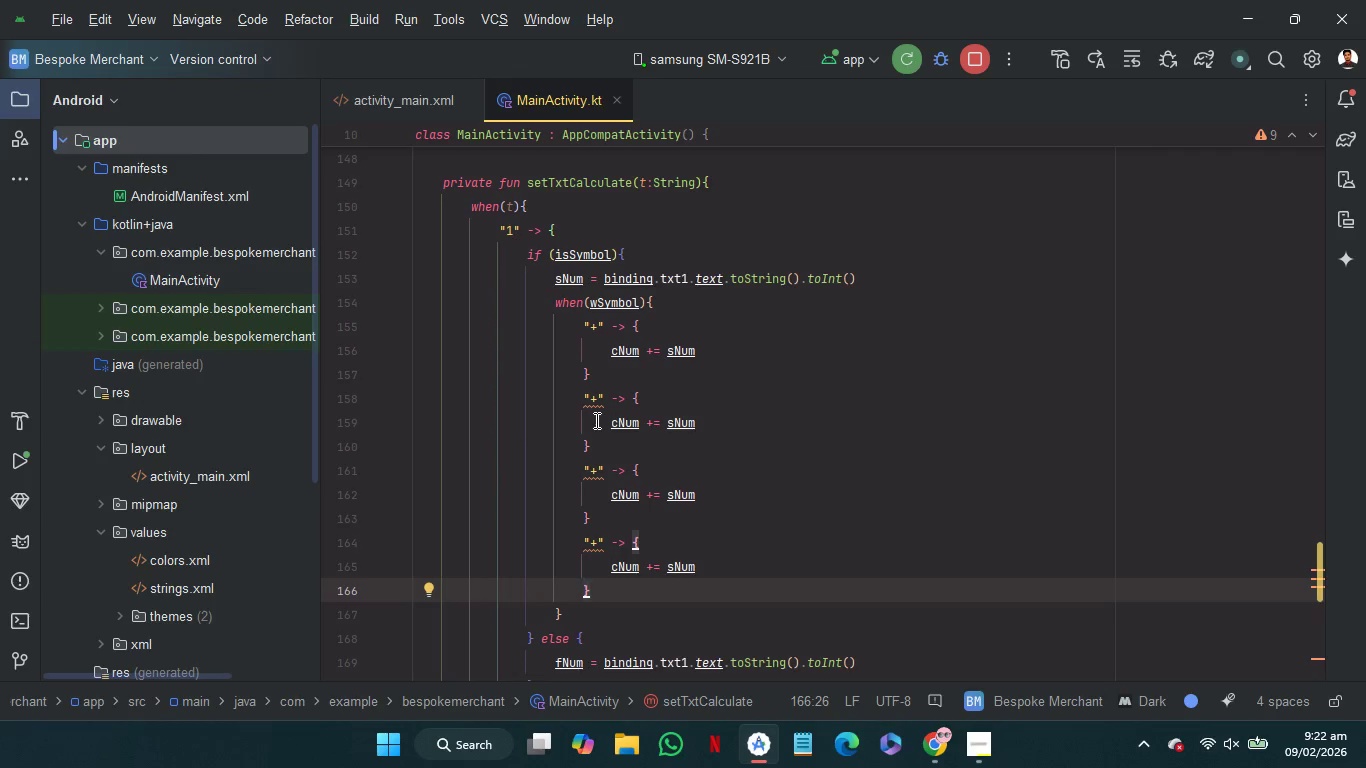 
left_click([597, 408])
 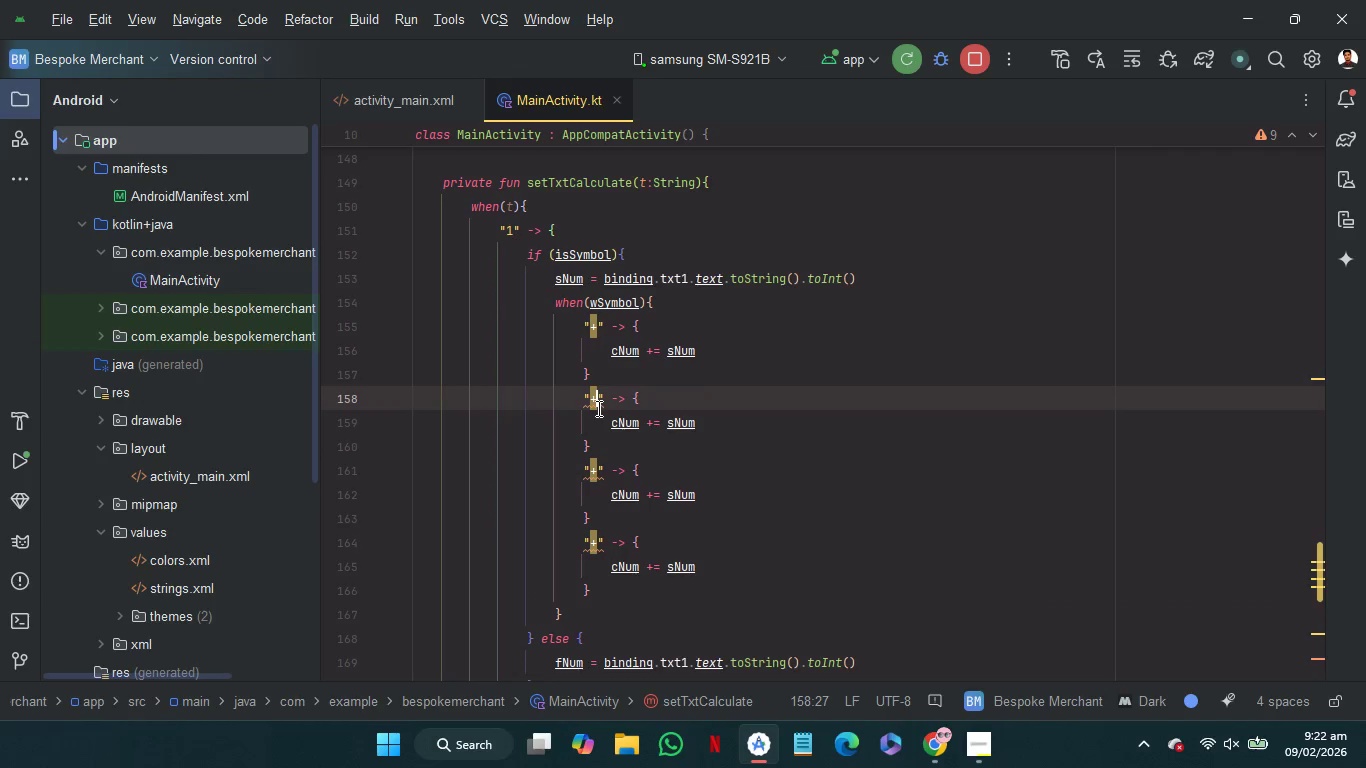 
key(Backspace)
 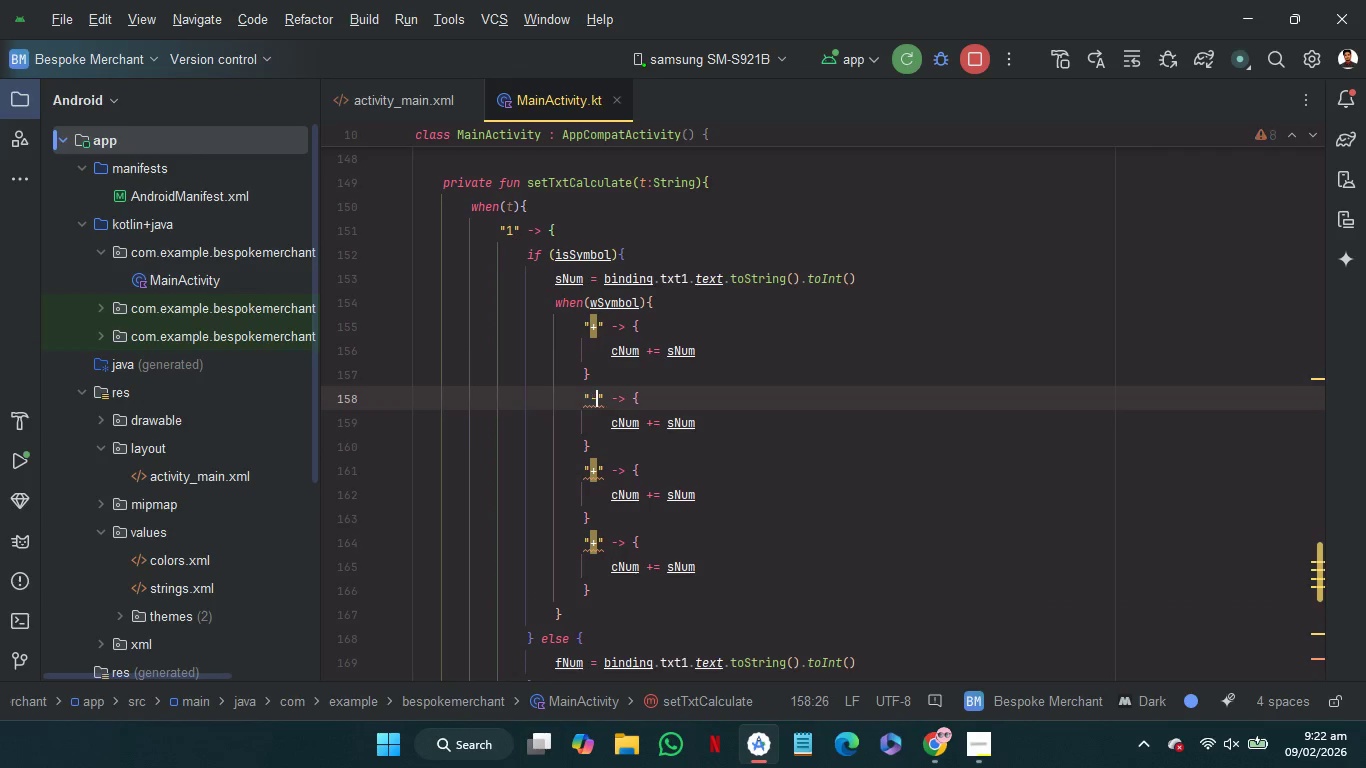 
key(Minus)
 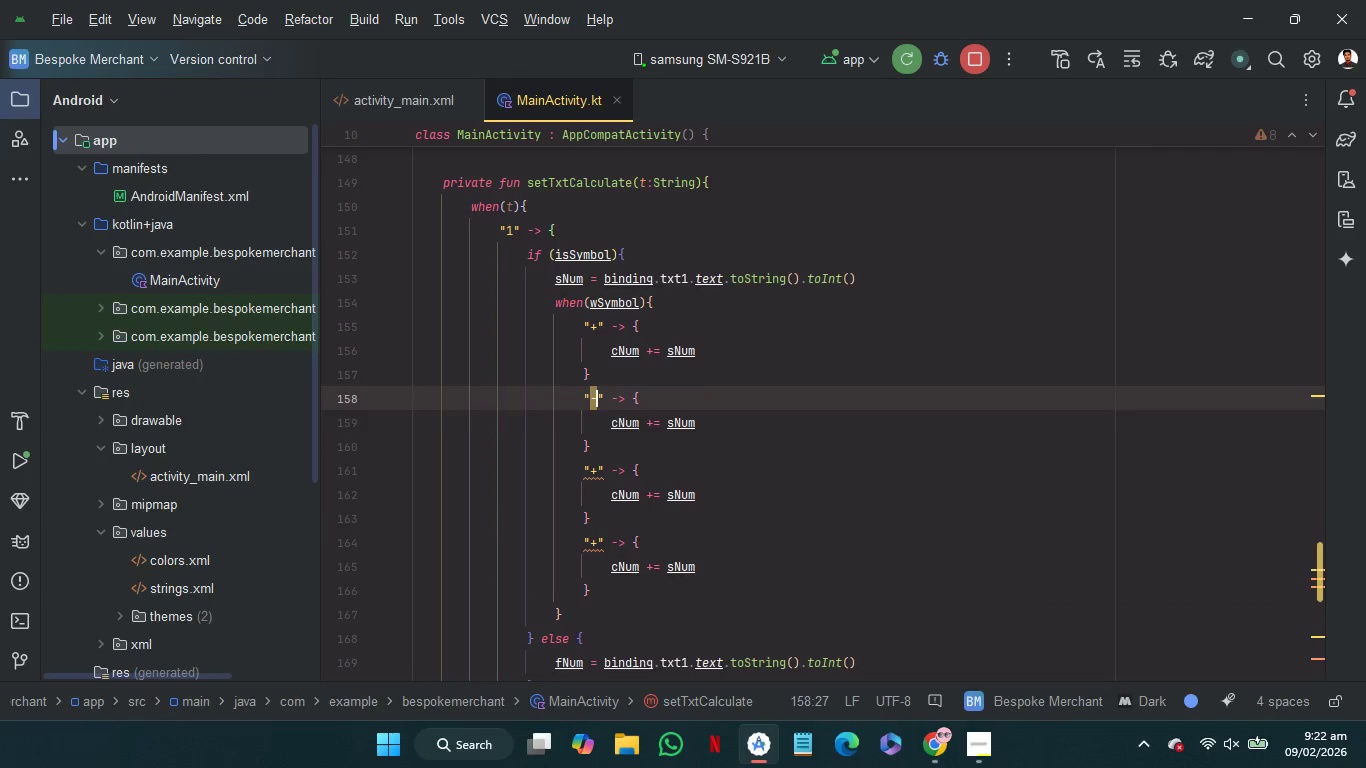 
key(ArrowDown)
 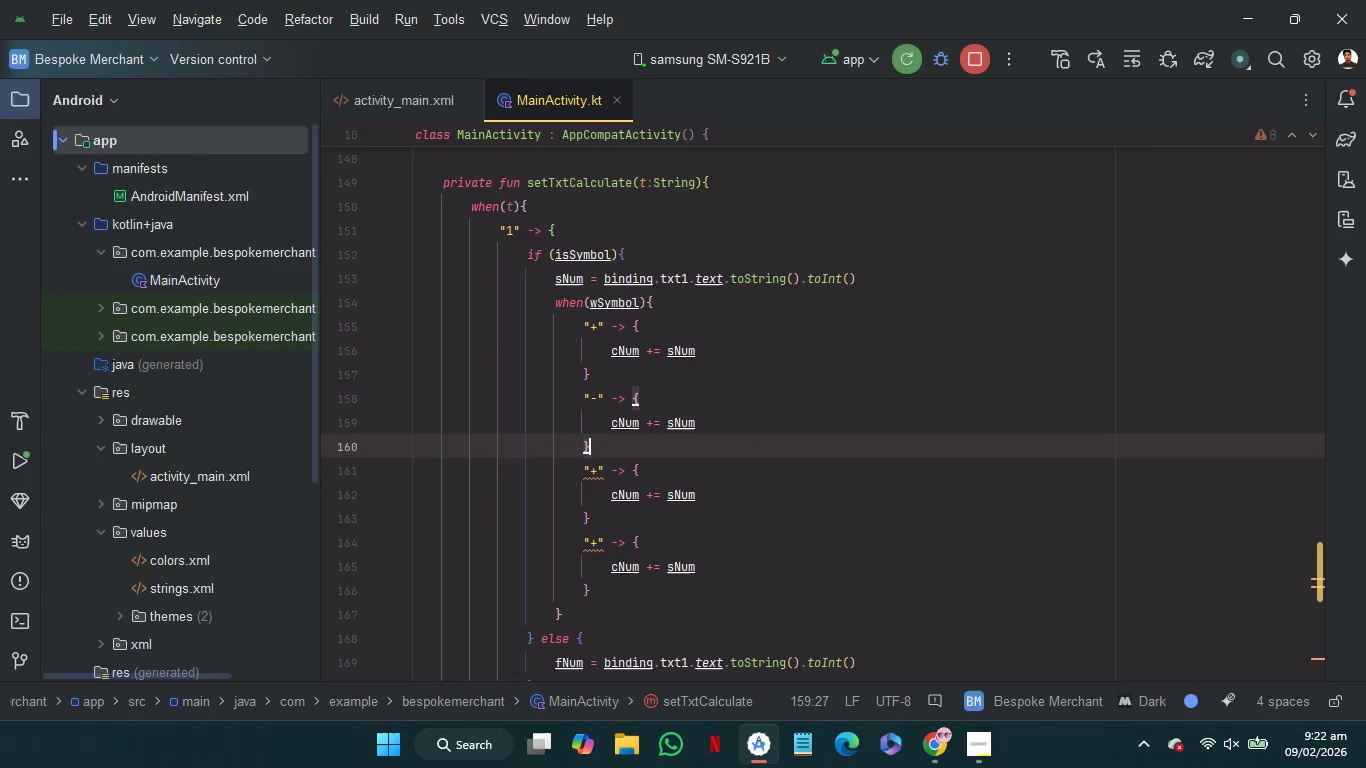 
key(ArrowDown)
 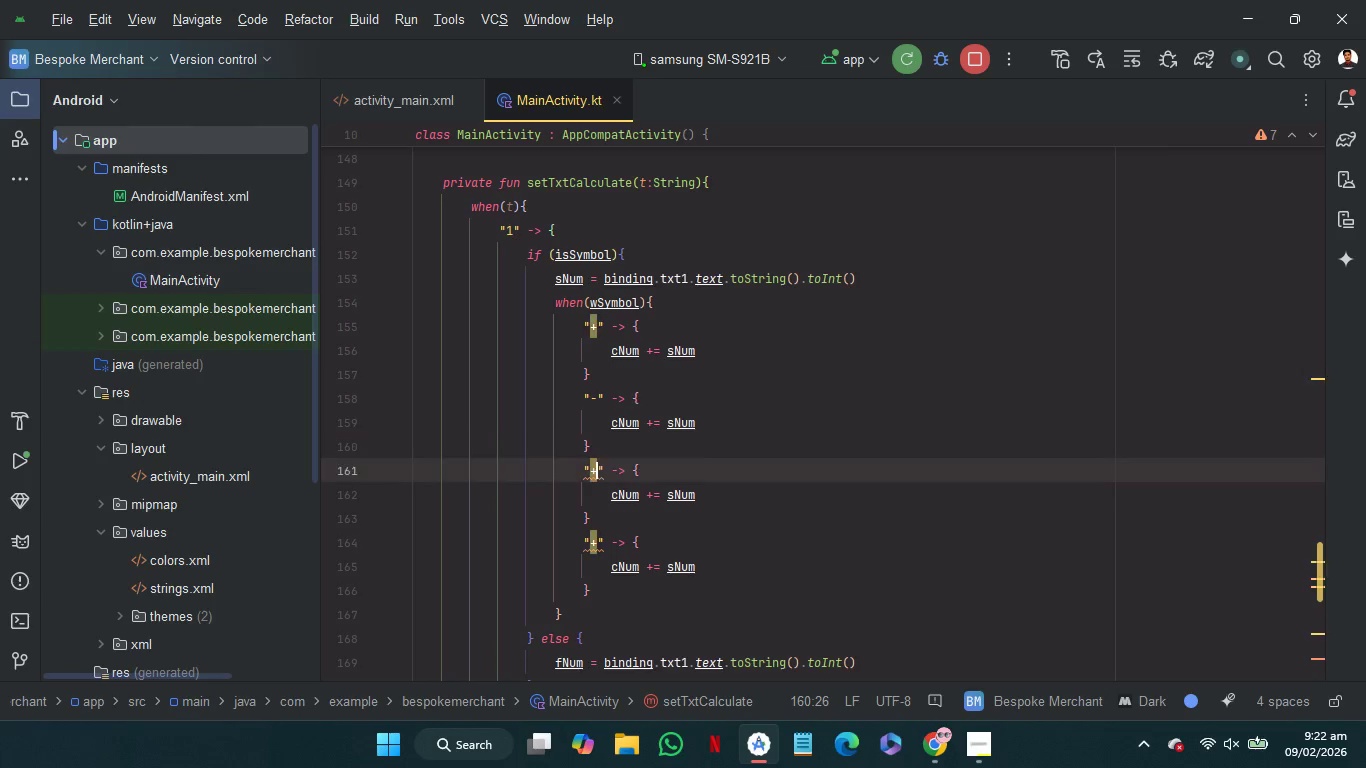 
key(ArrowDown)
 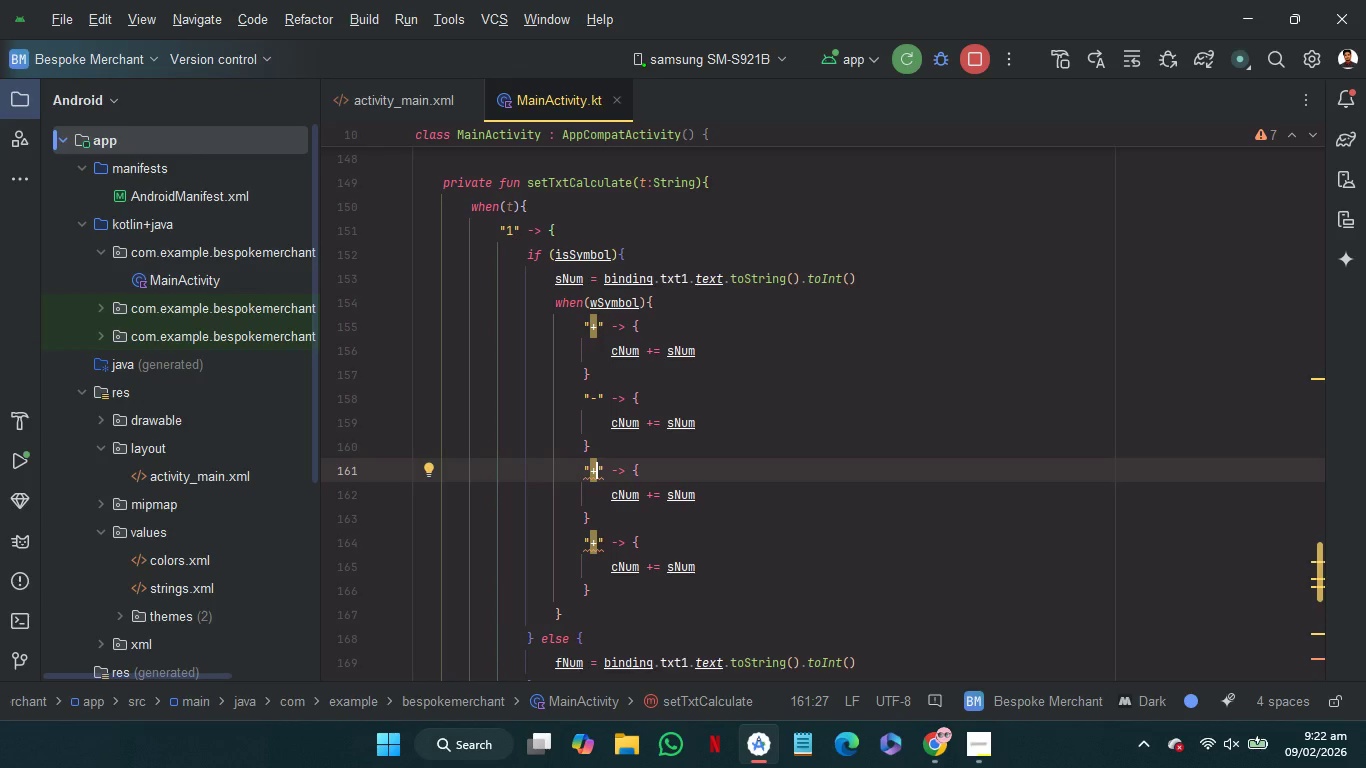 
key(Backspace)
 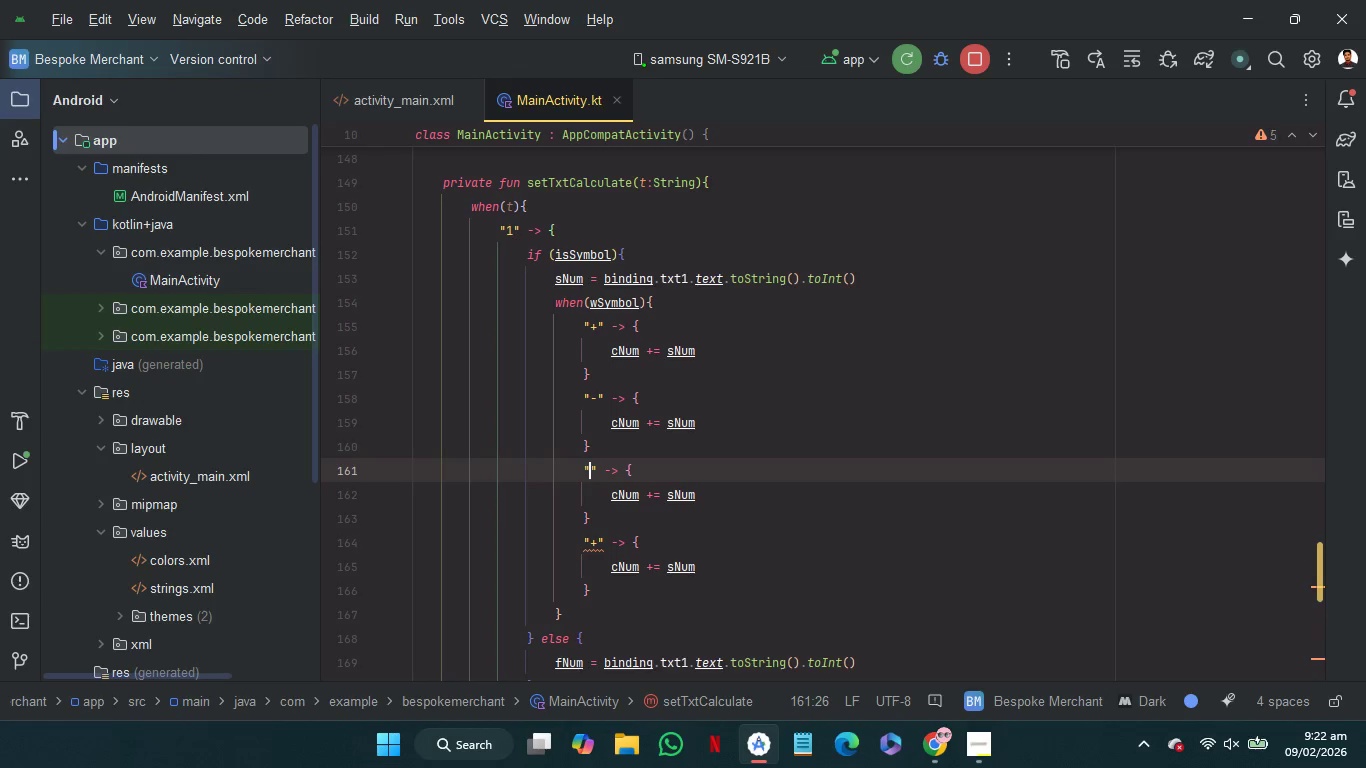 
key(Slash)
 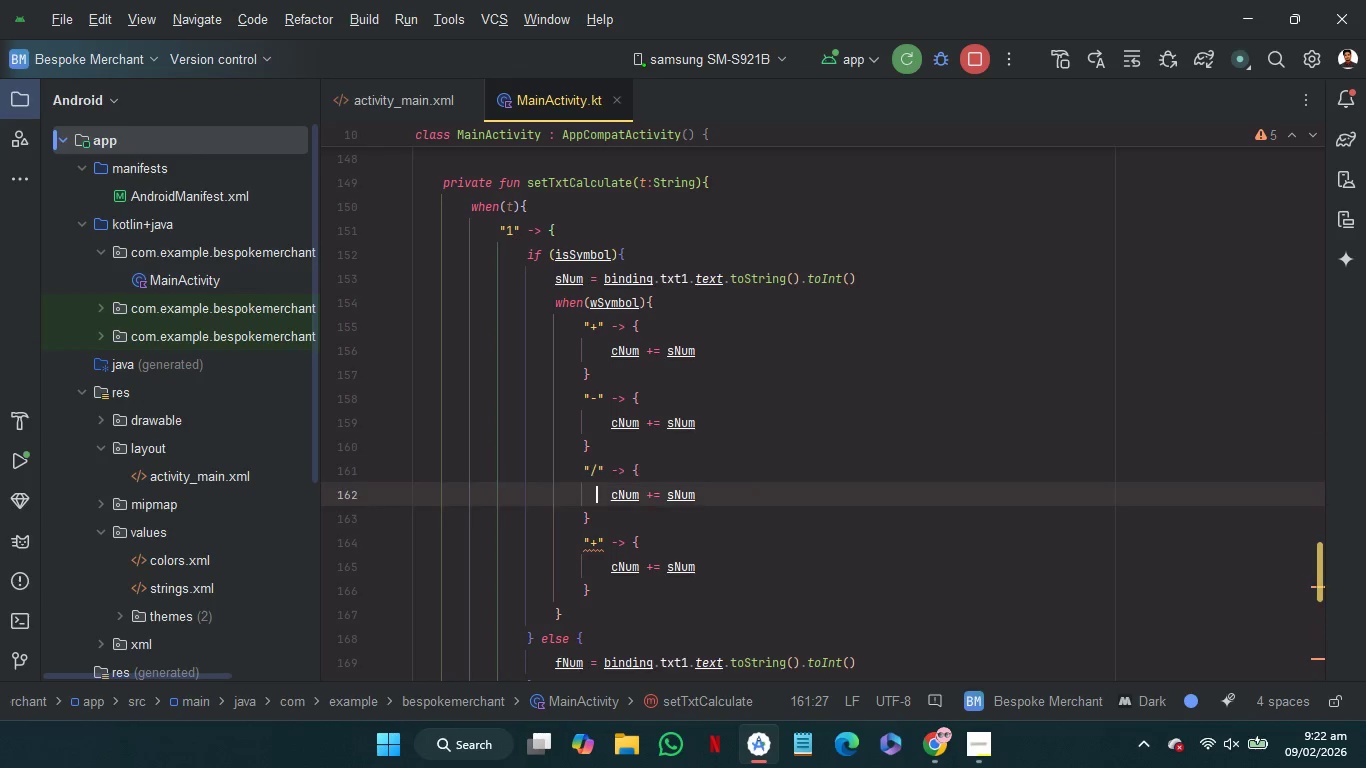 
key(ArrowDown)
 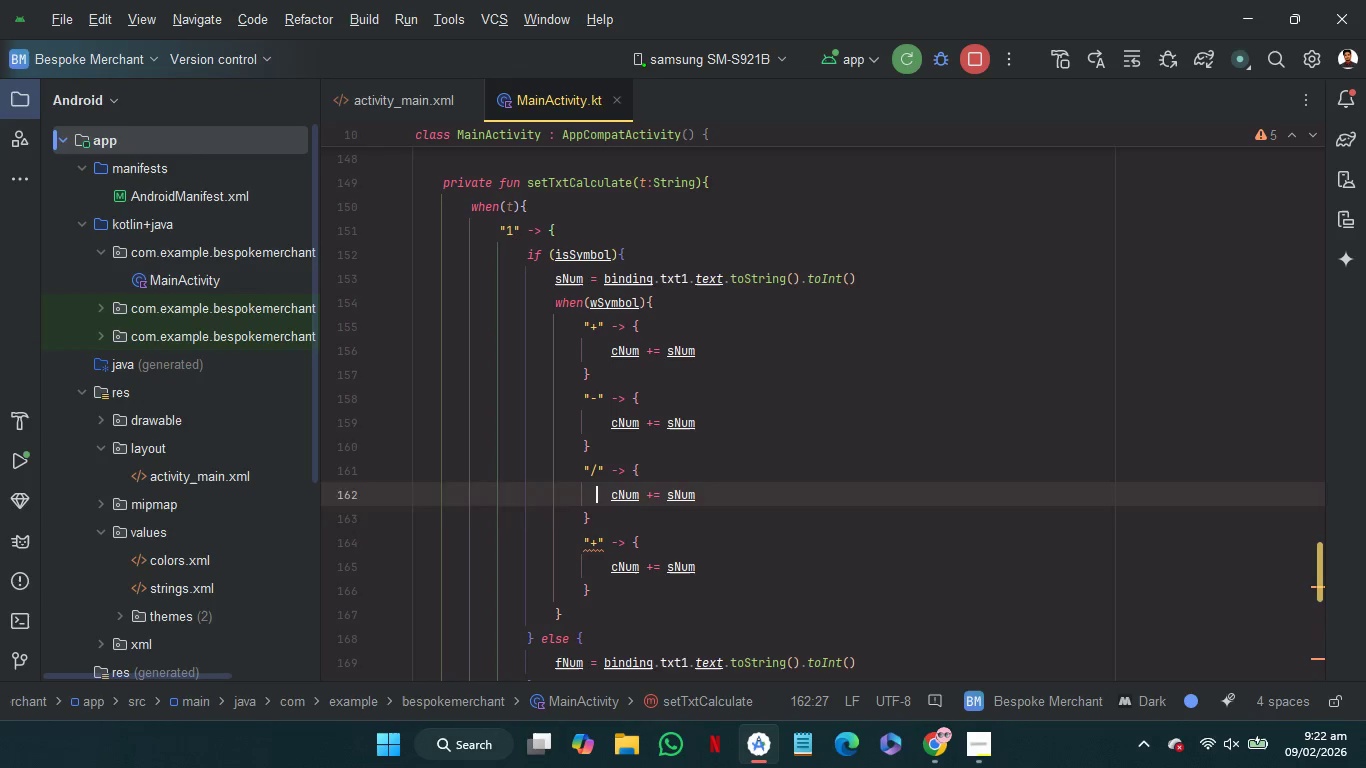 
key(ArrowDown)
 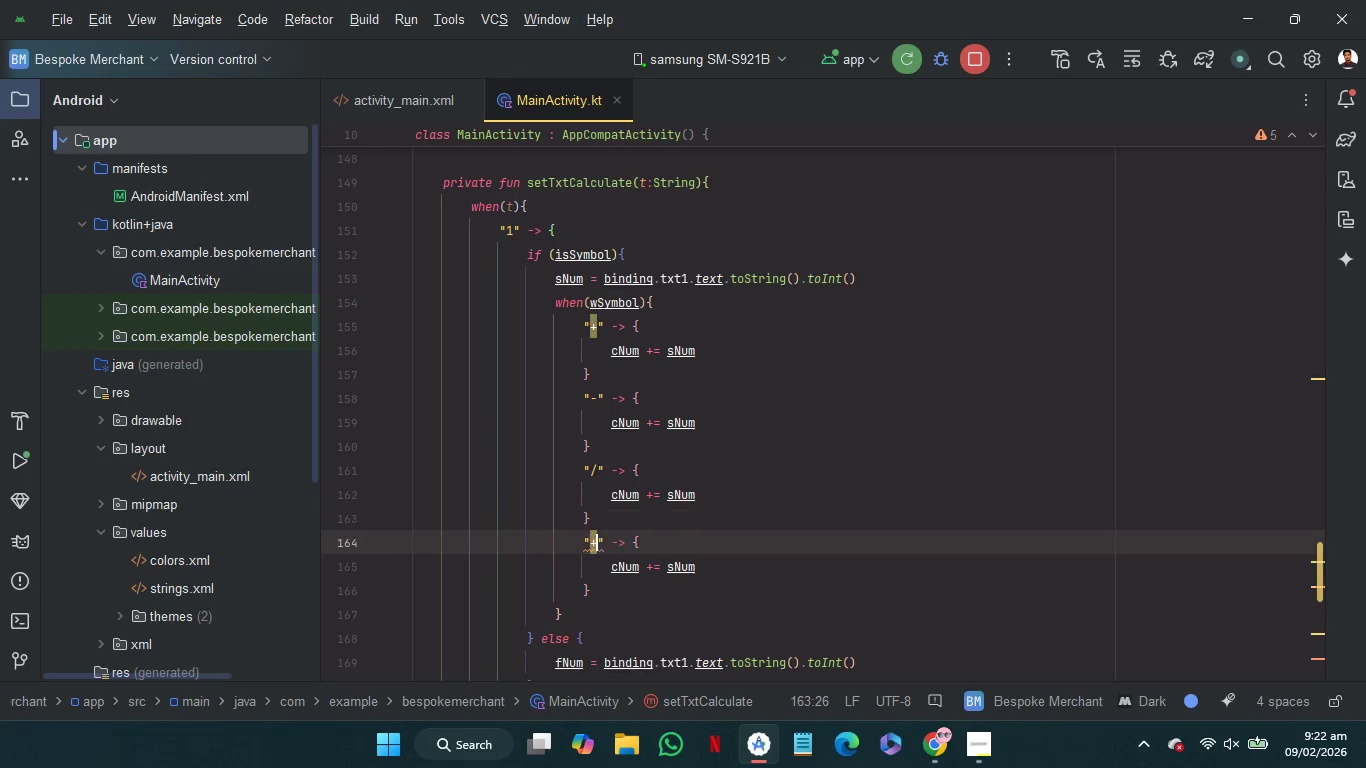 
key(ArrowDown)
 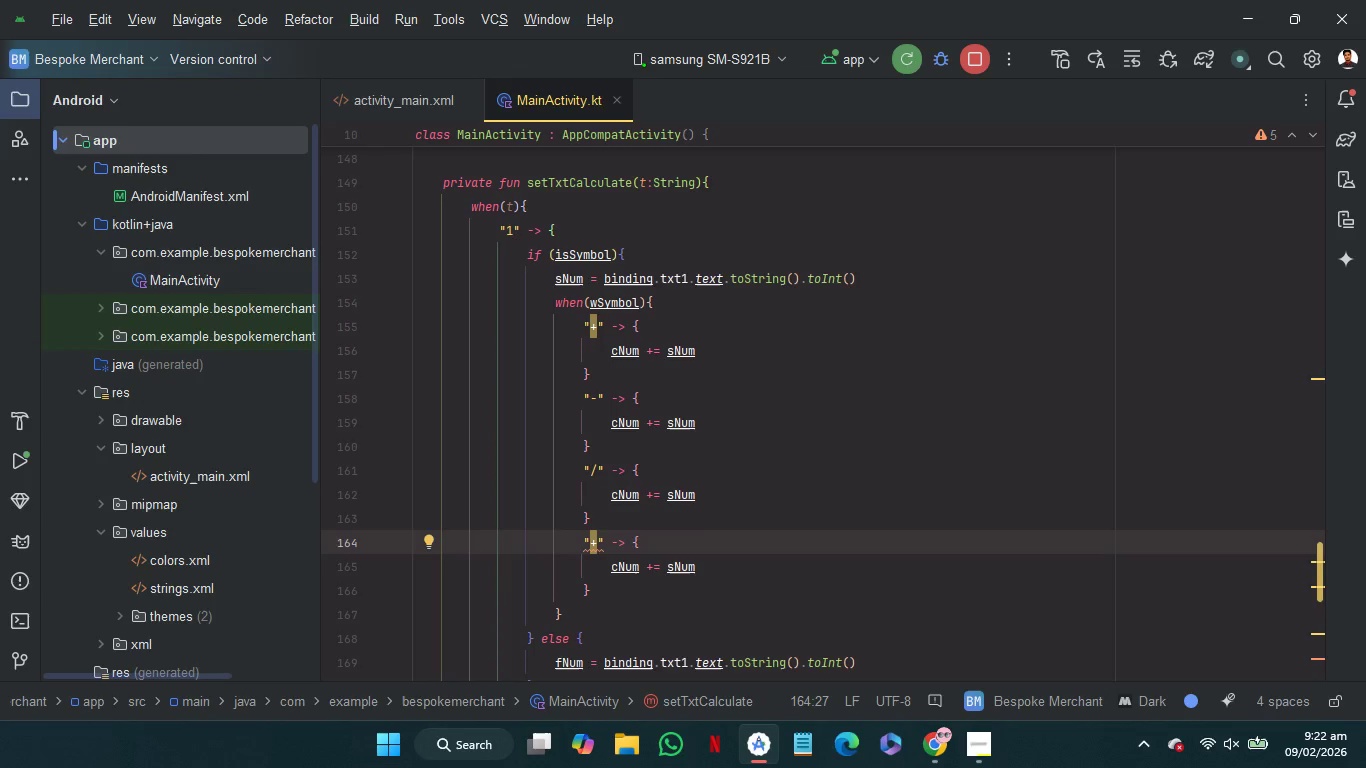 
key(Backspace)
 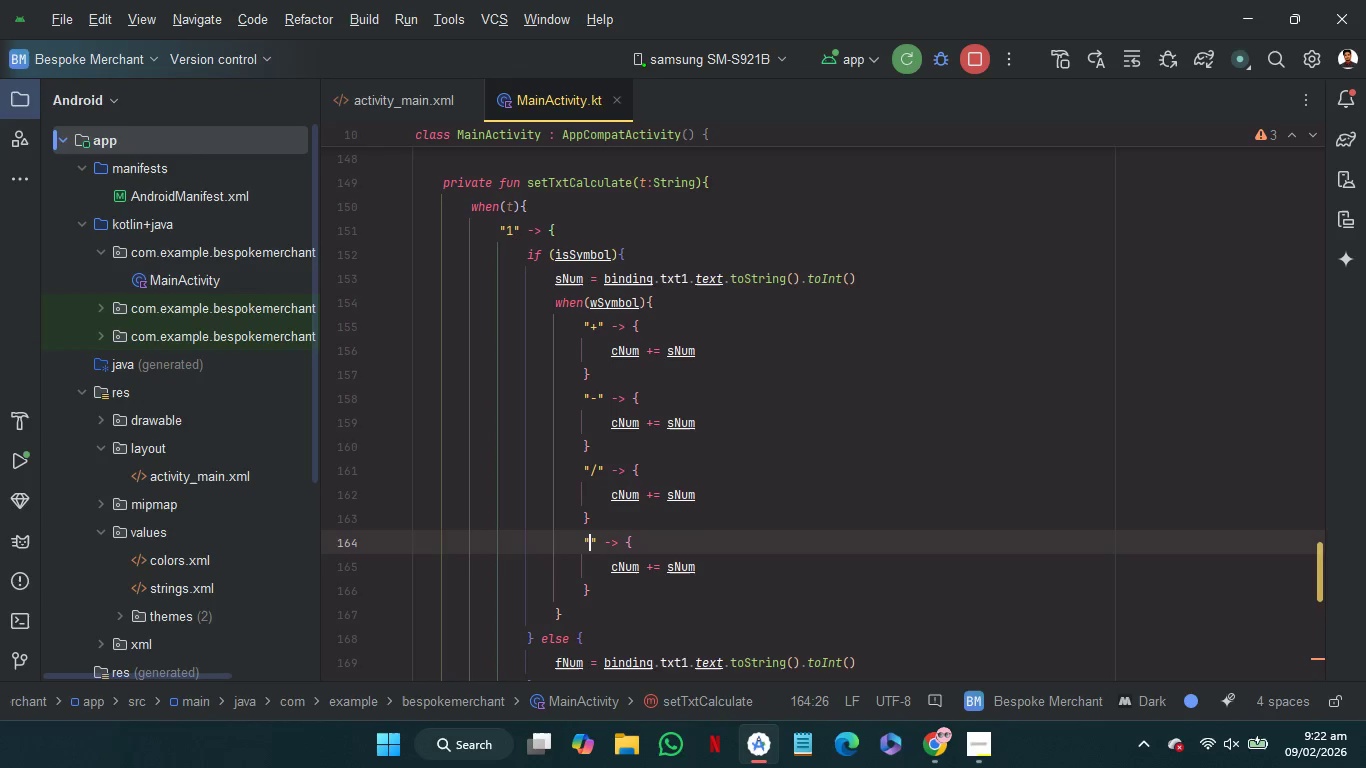 
key(Shift+8)
 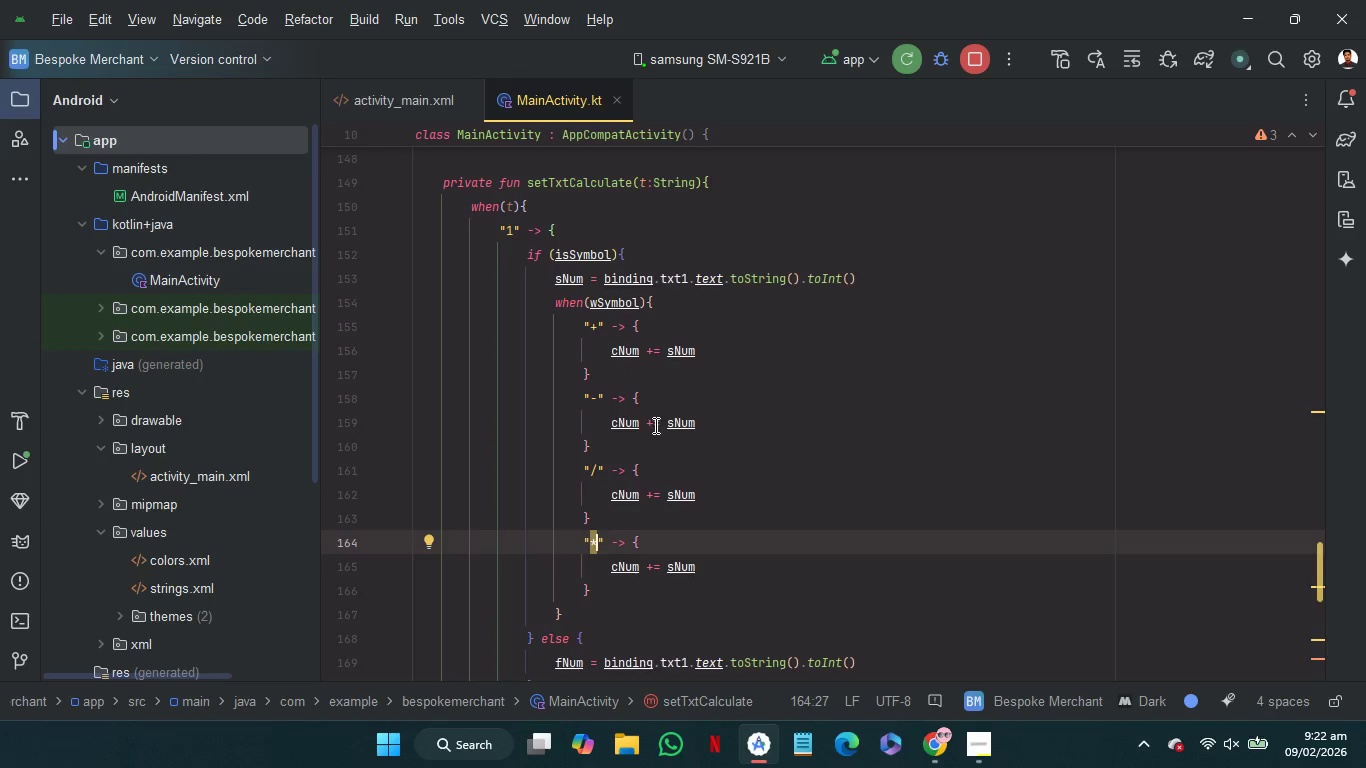 
left_click([649, 425])
 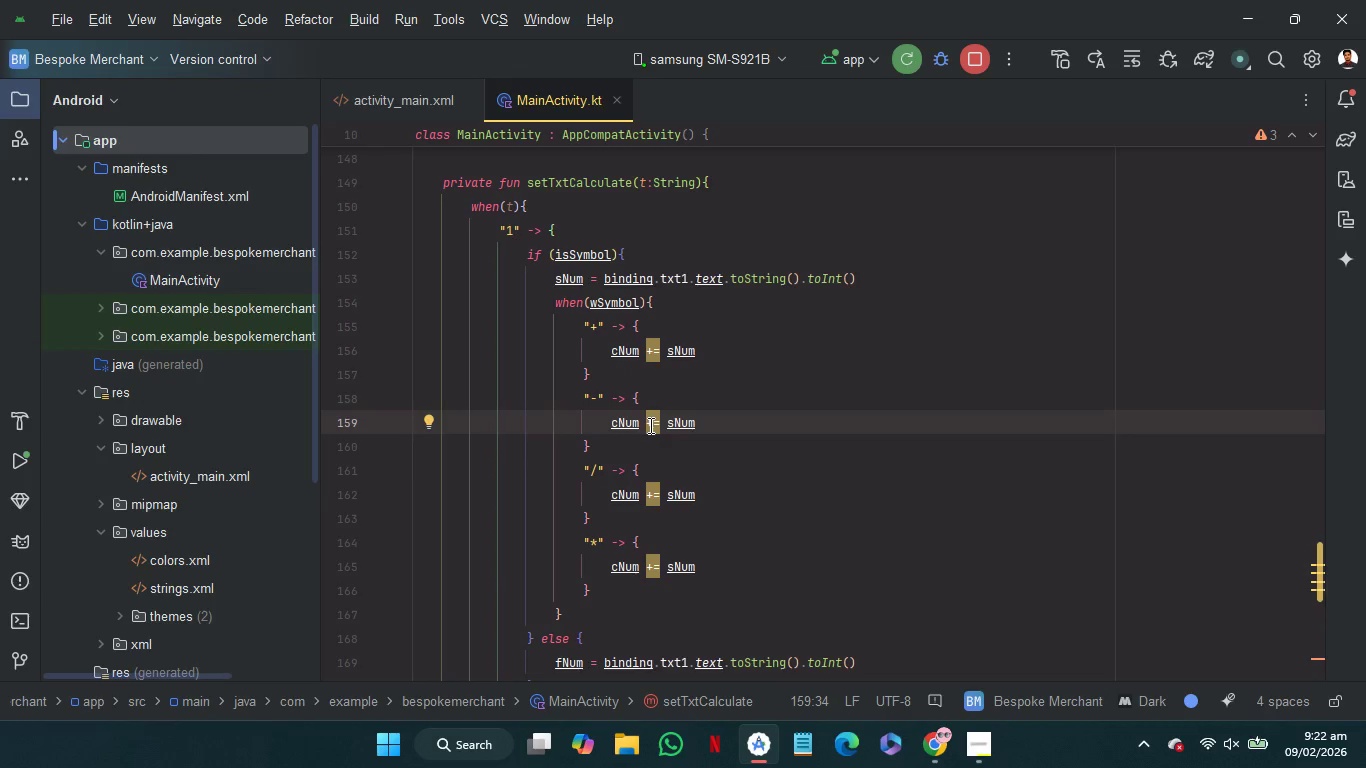 
key(ArrowRight)
 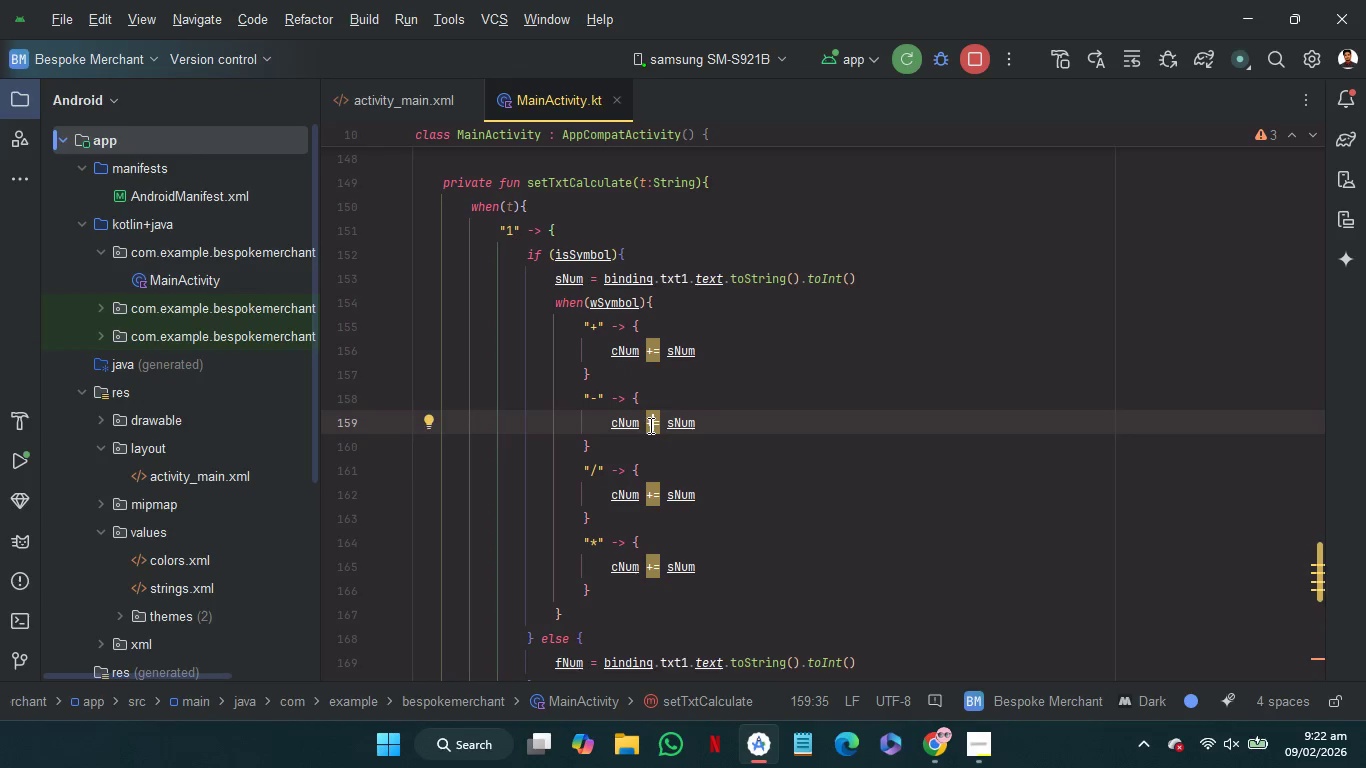 
key(Backspace)
 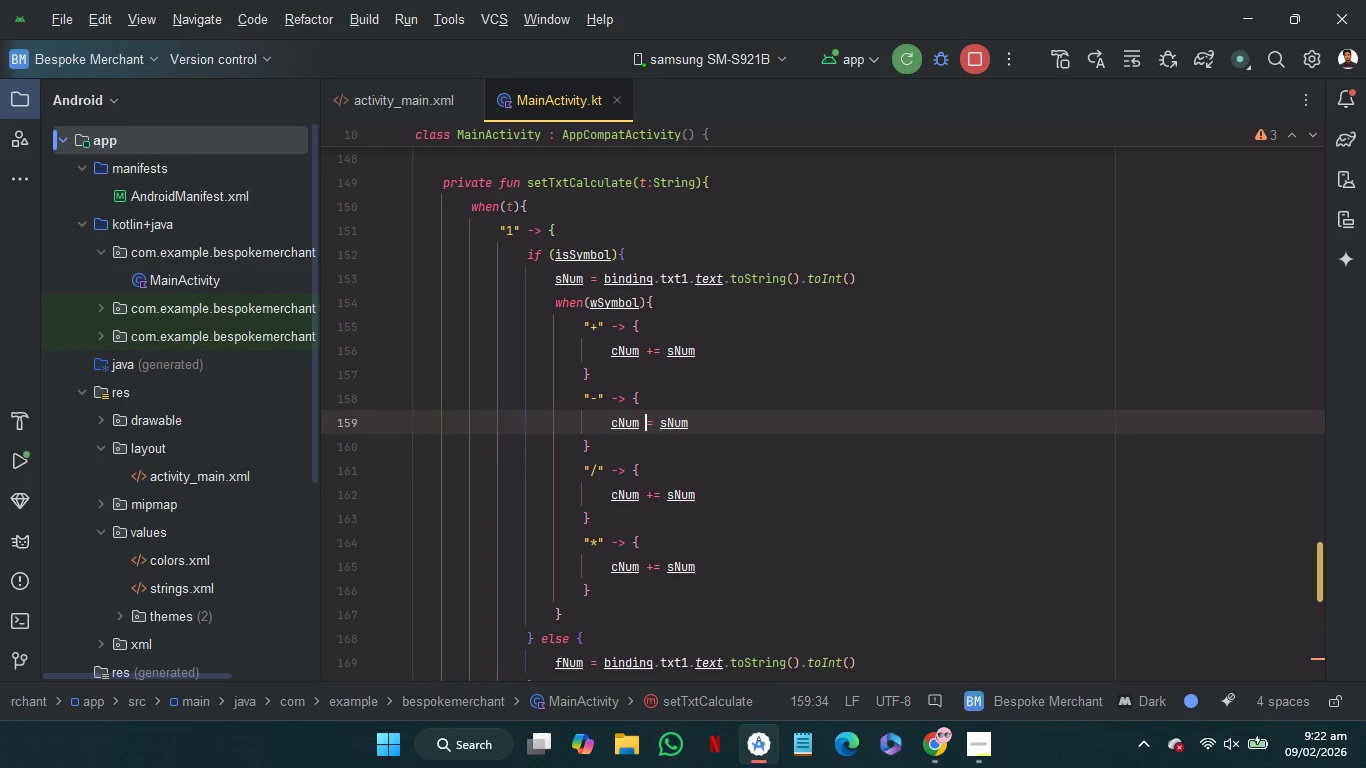 
key(Minus)
 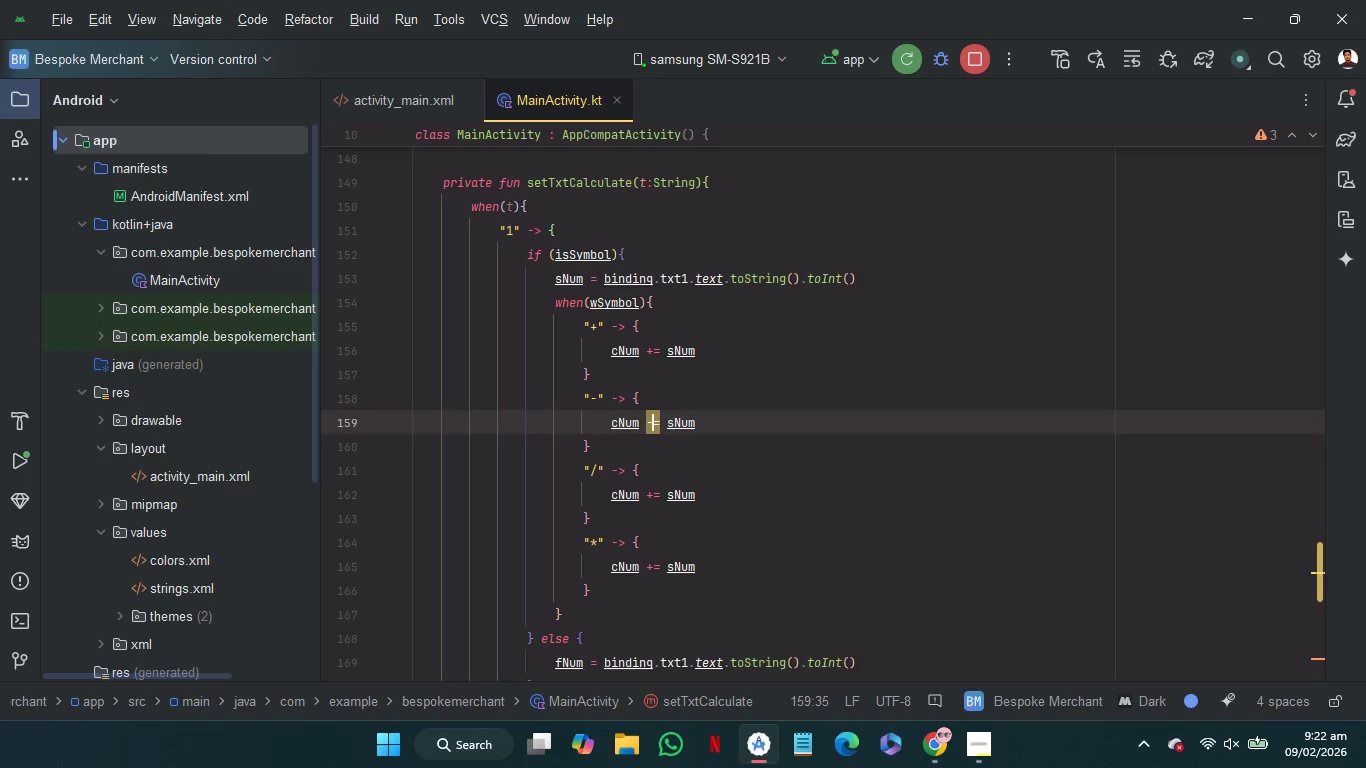 
key(ArrowDown)
 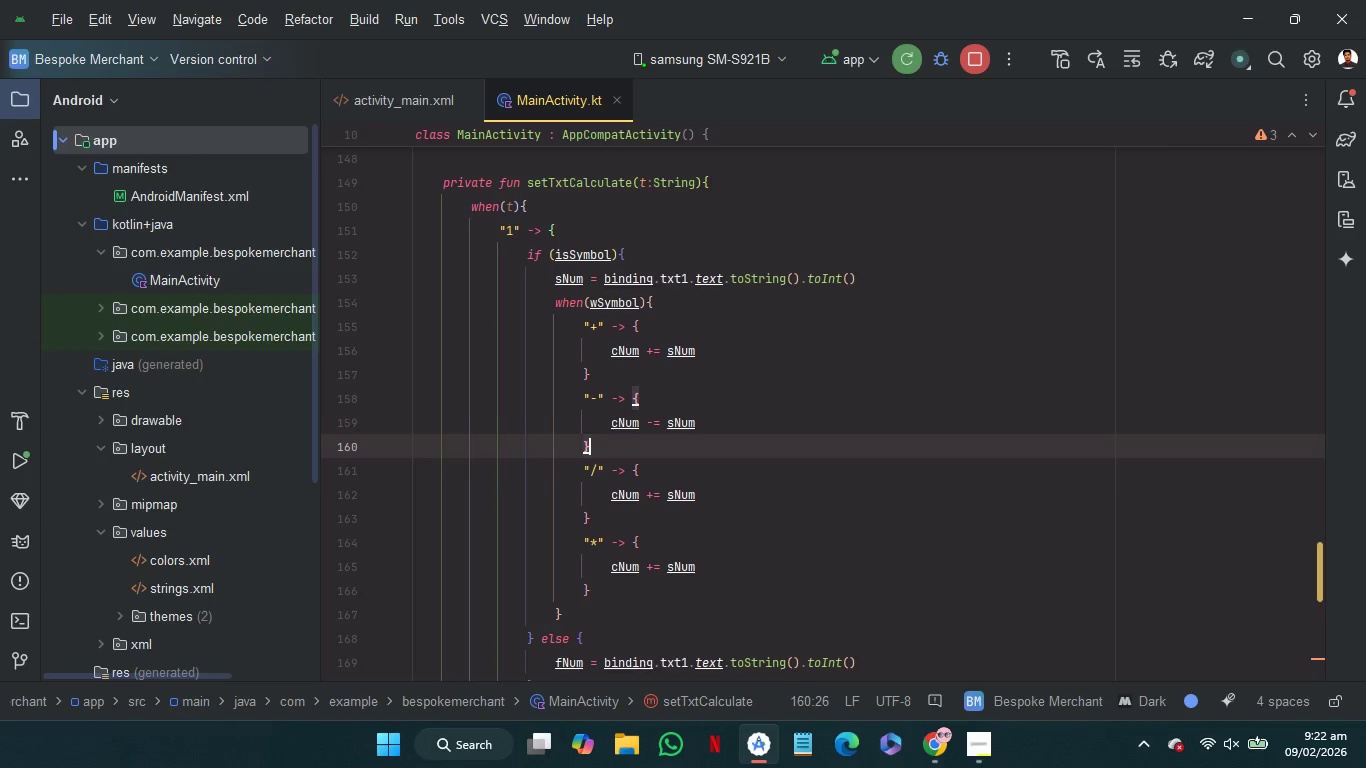 
key(ArrowDown)
 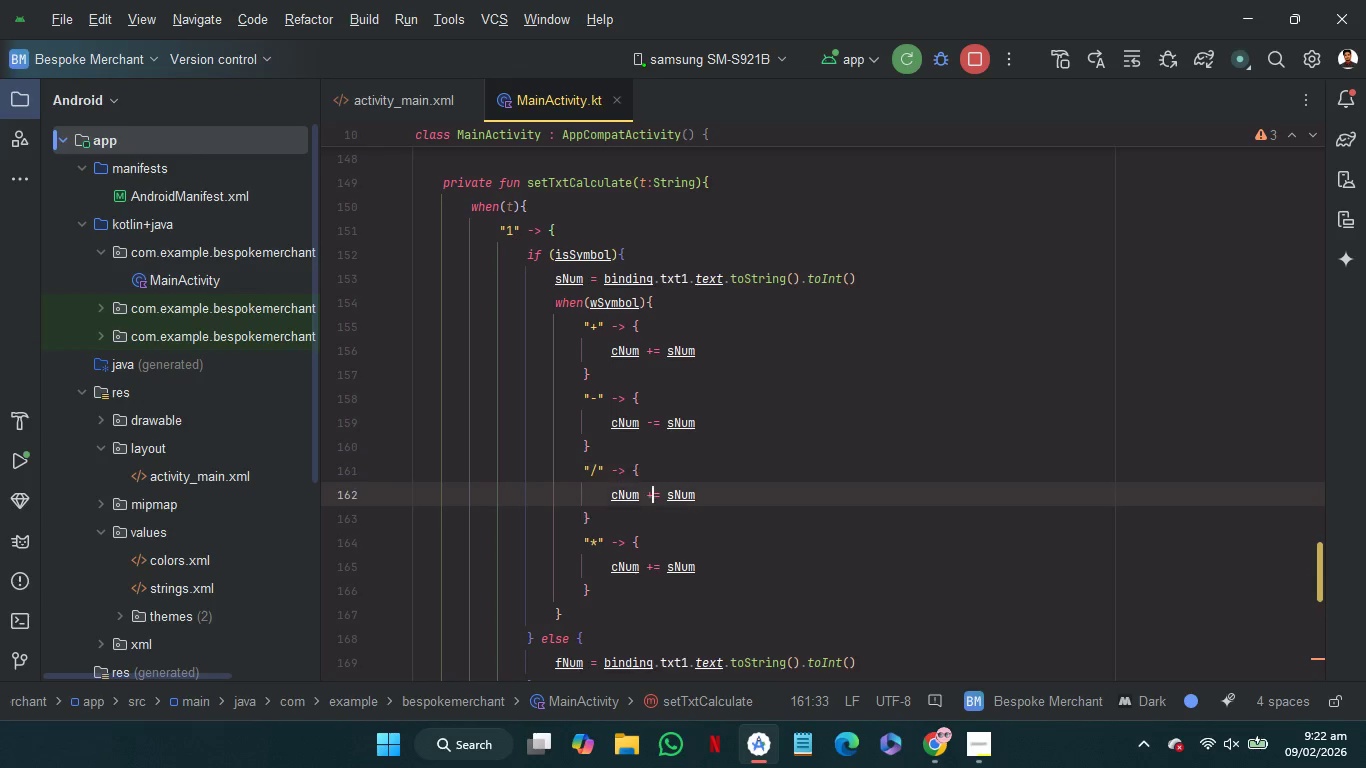 
key(ArrowDown)
 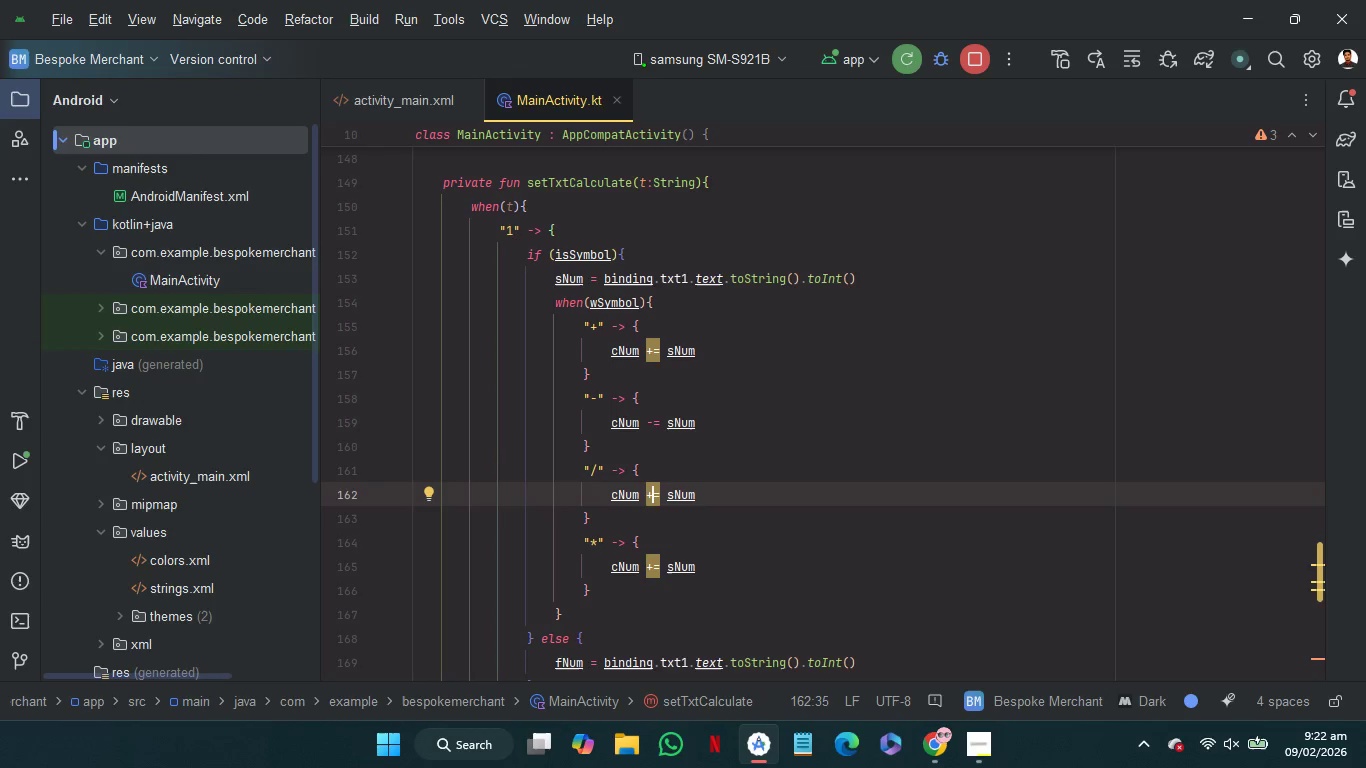 
key(Backspace)
 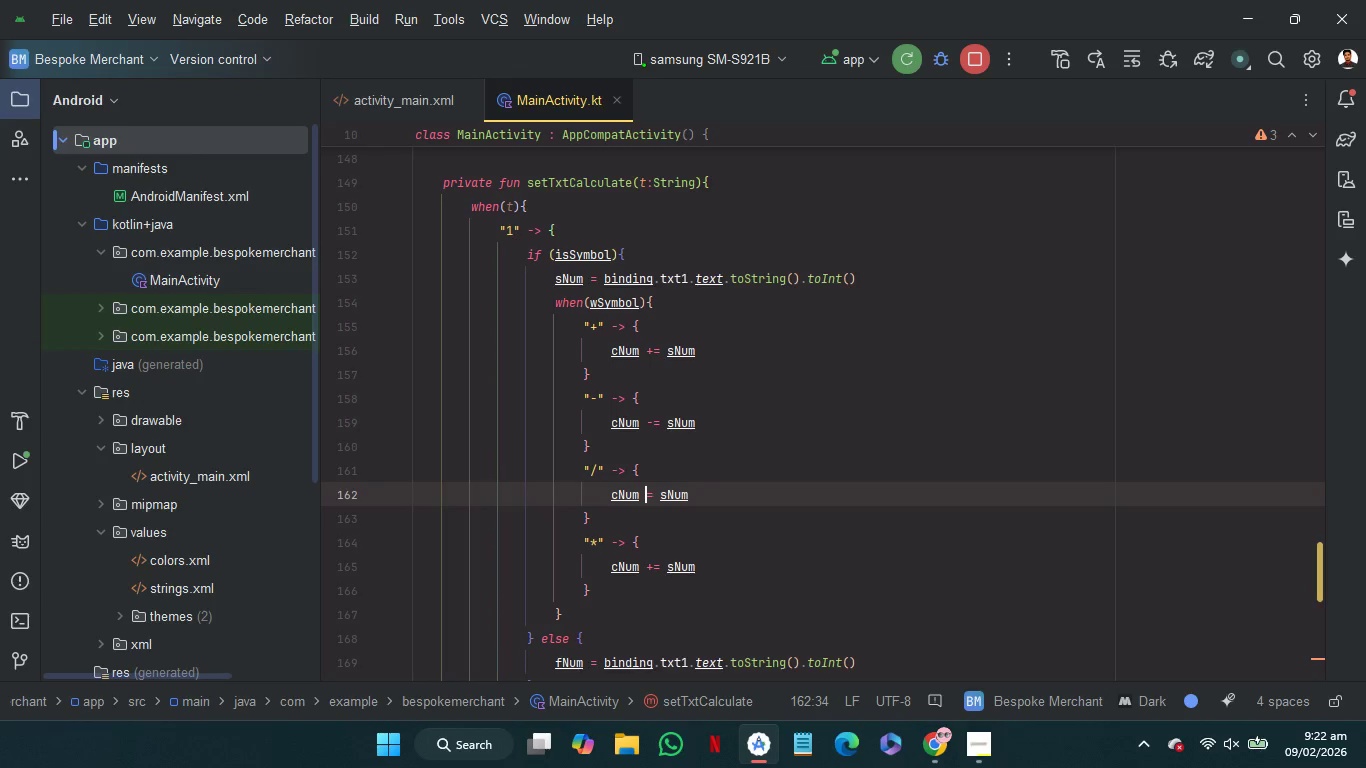 
key(Slash)
 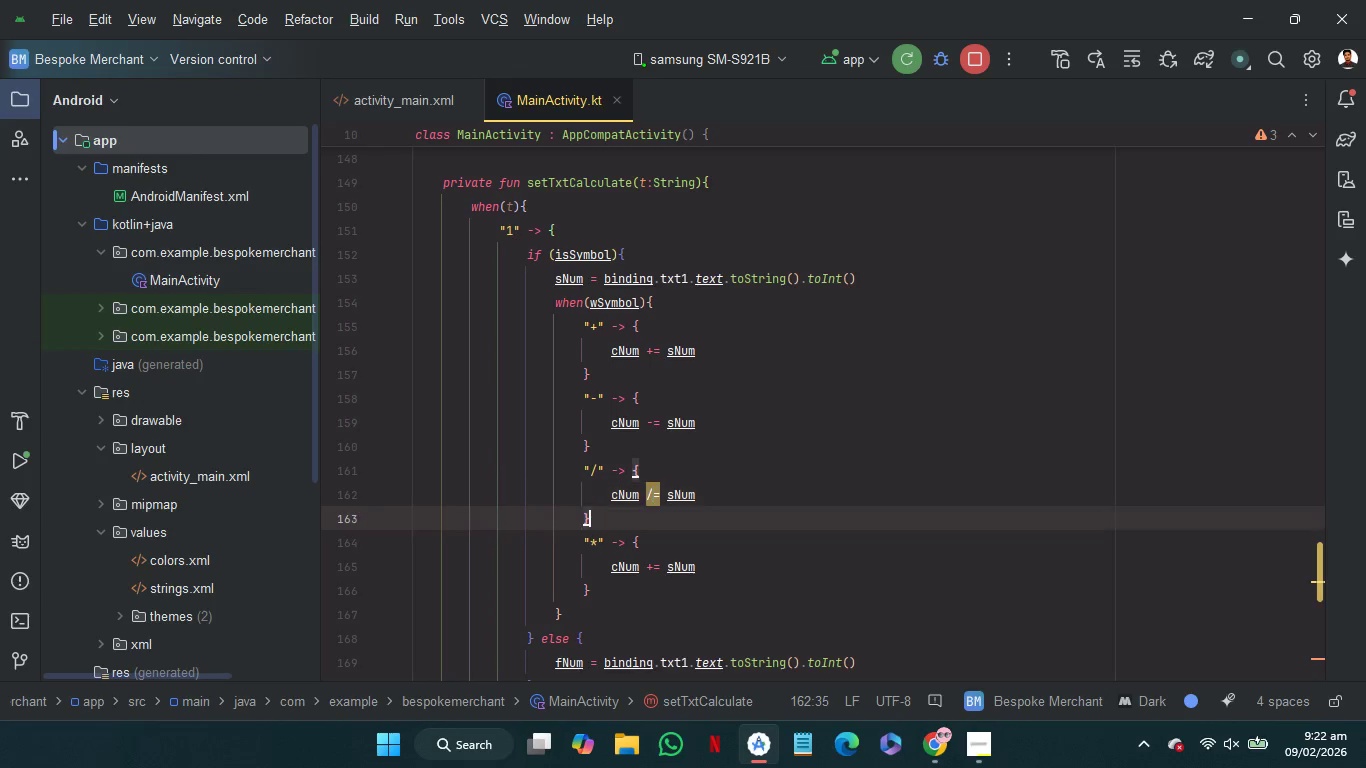 
key(ArrowDown)
 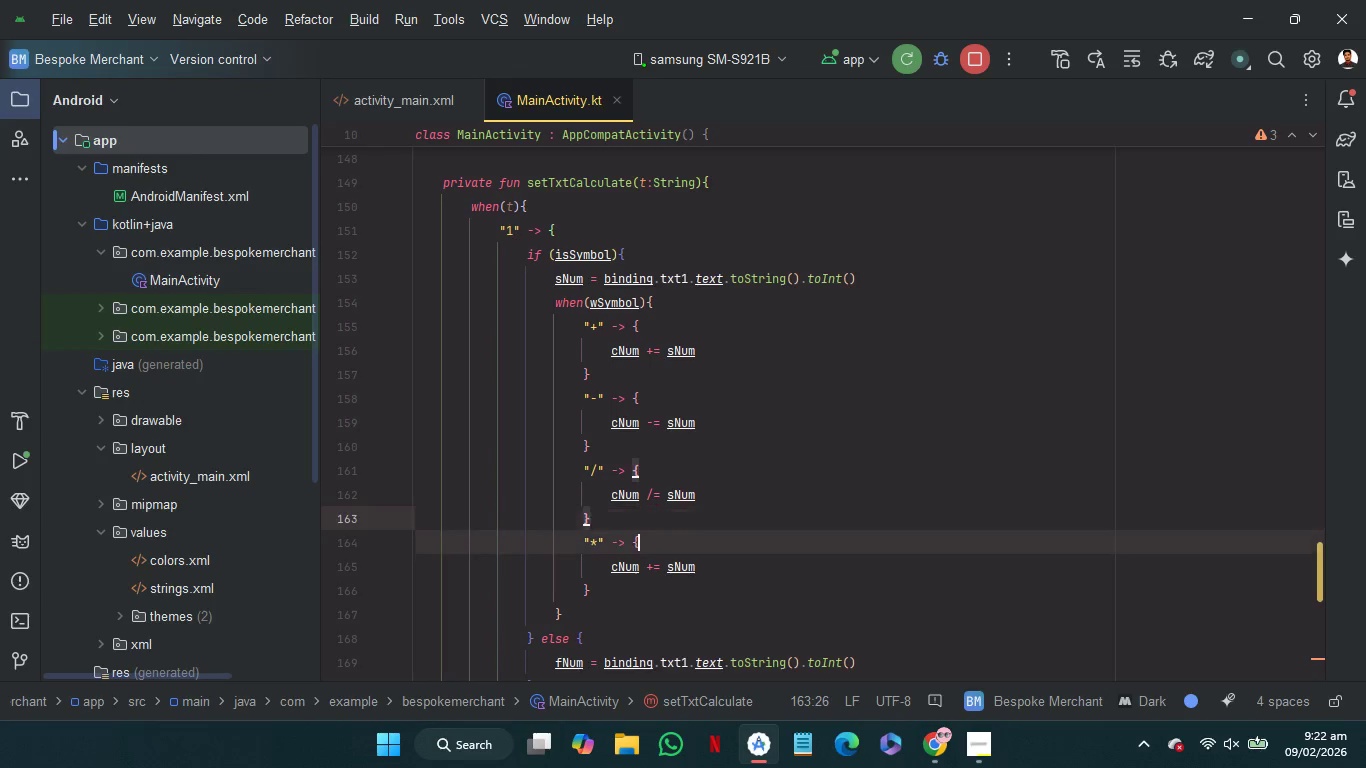 
key(ArrowDown)
 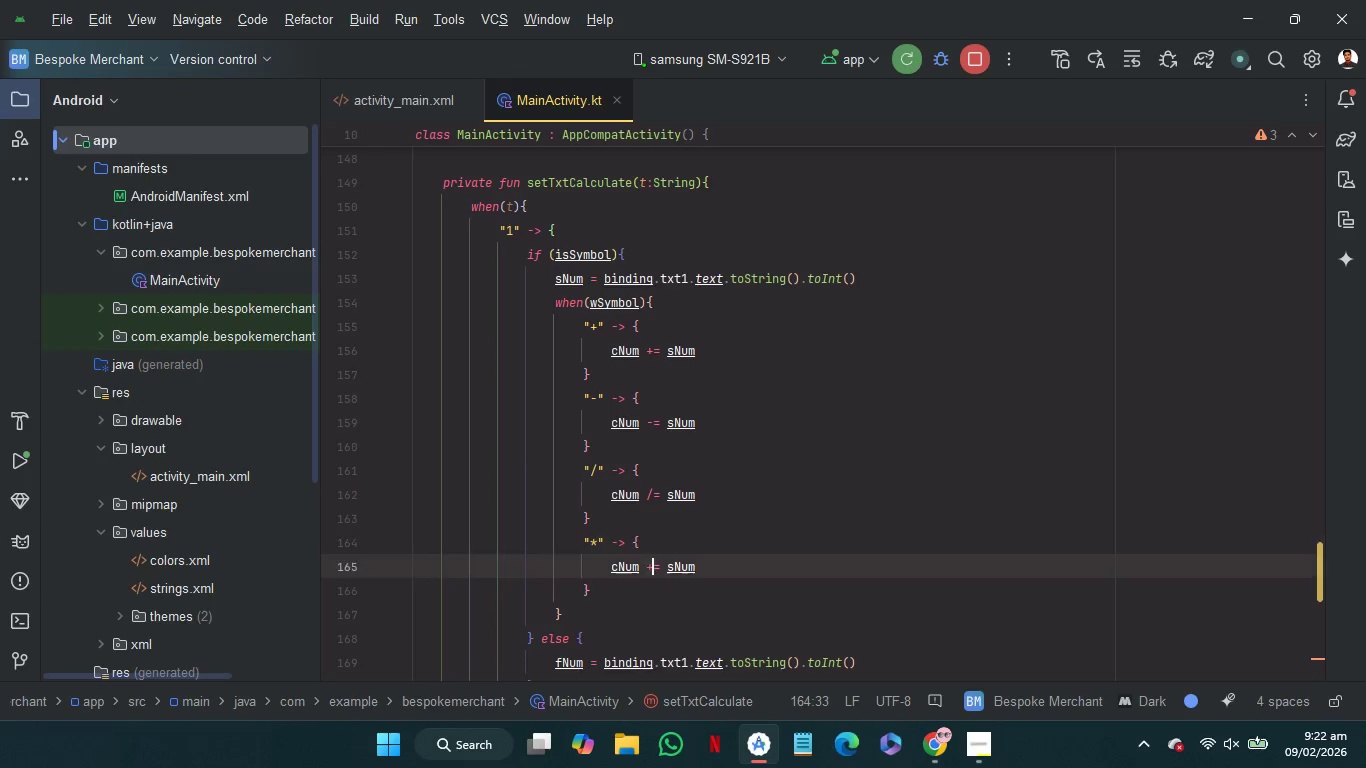 
key(ArrowDown)
 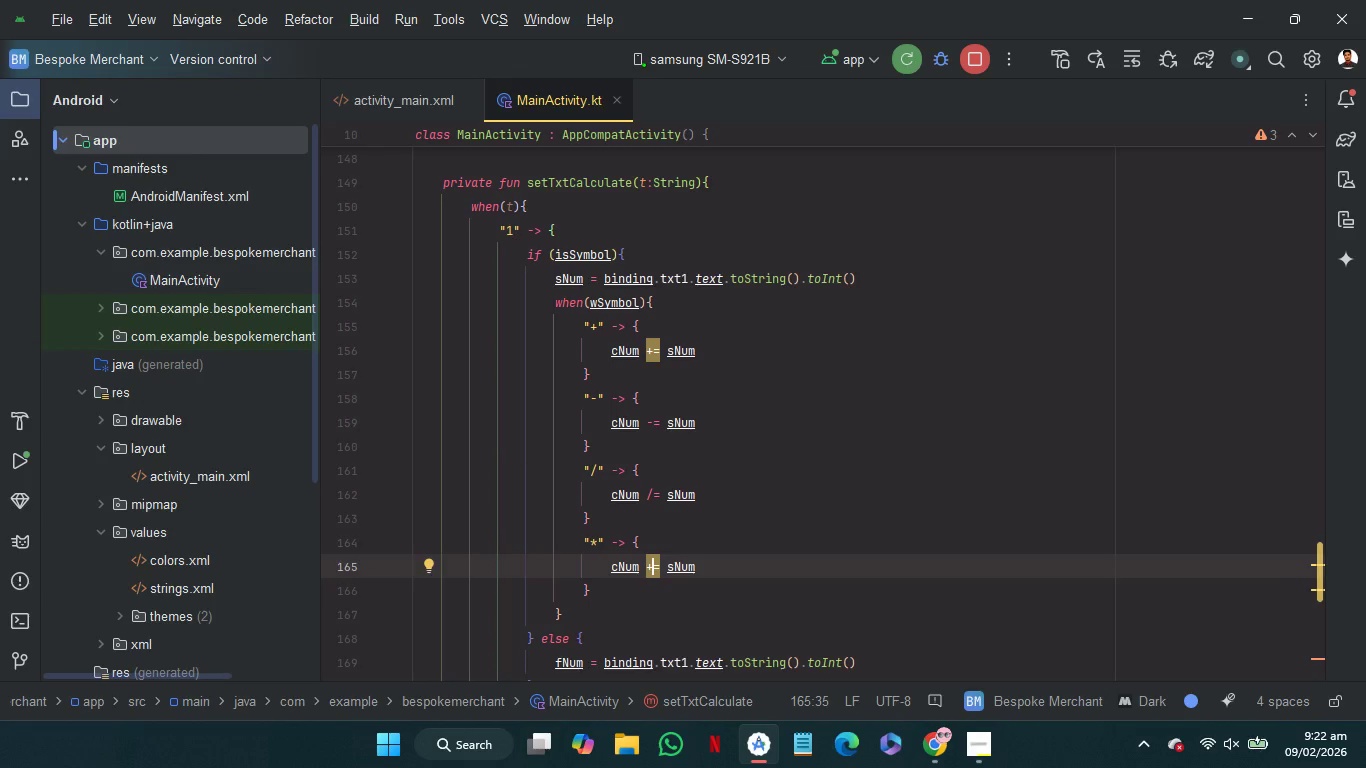 
key(Backspace)
 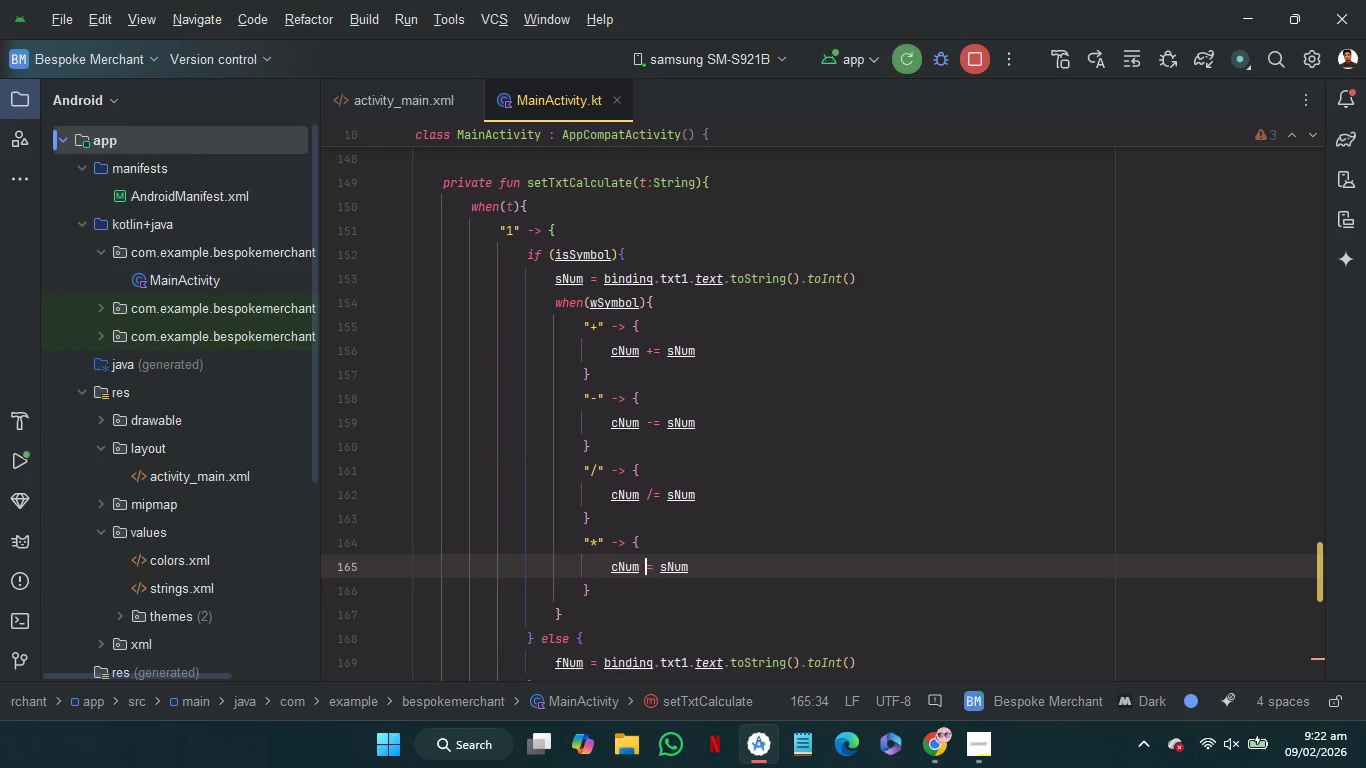 
hold_key(key=ShiftRight, duration=1.77)
 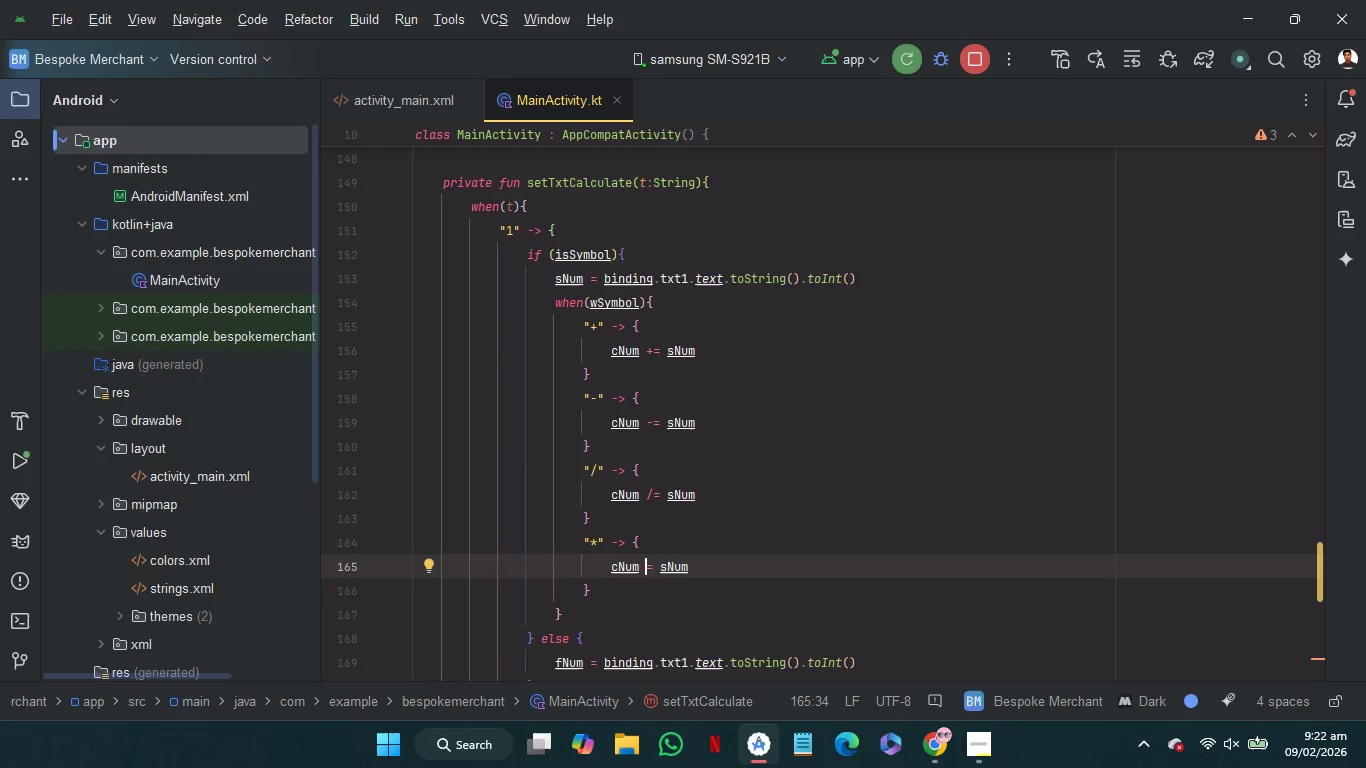 
key(Shift+8)
 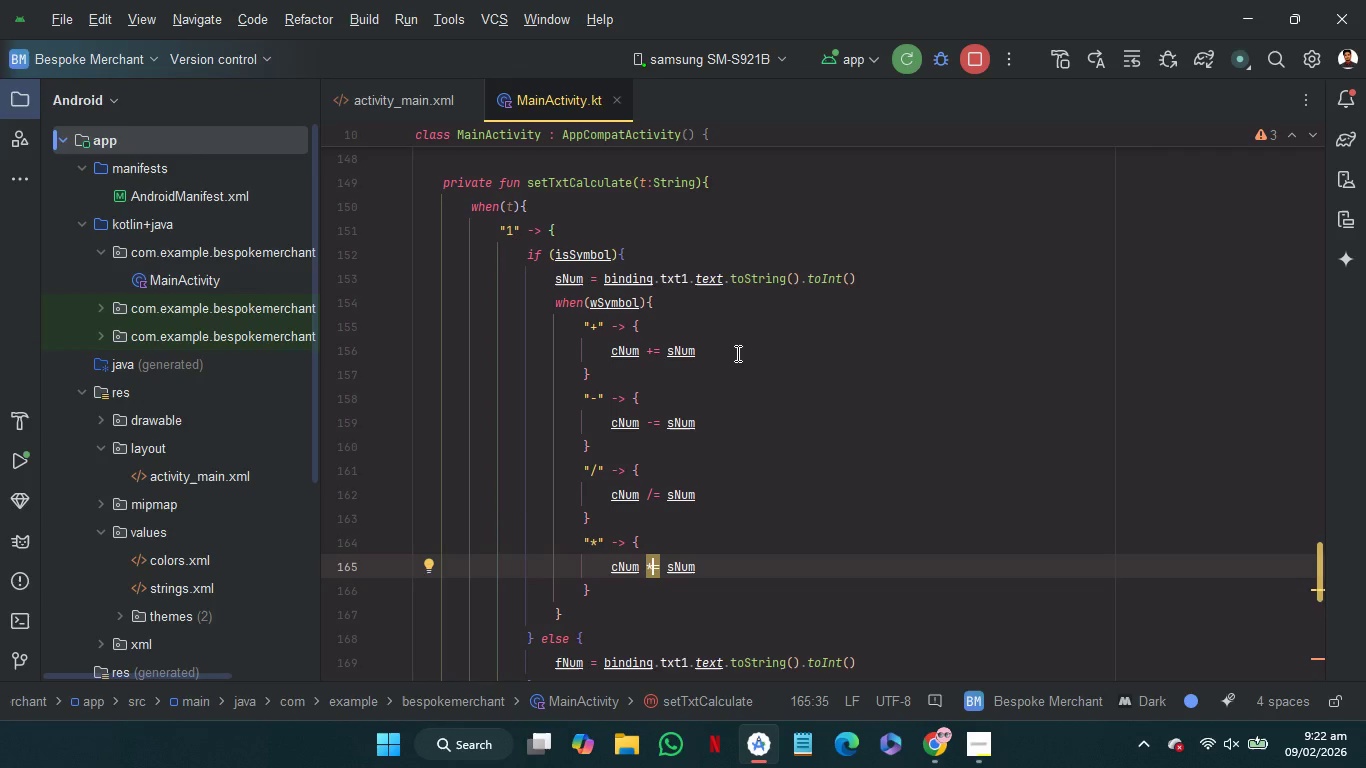 
wait(6.23)
 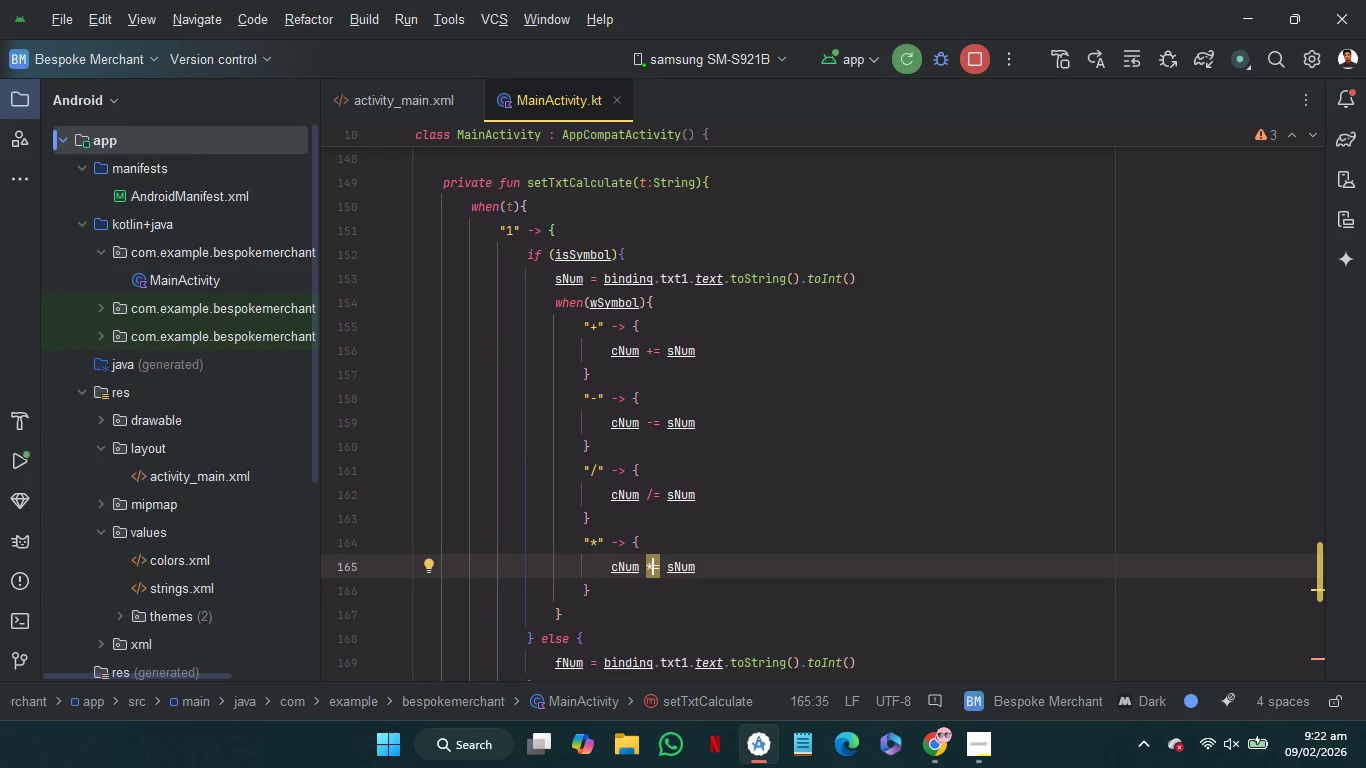 
left_click([736, 351])
 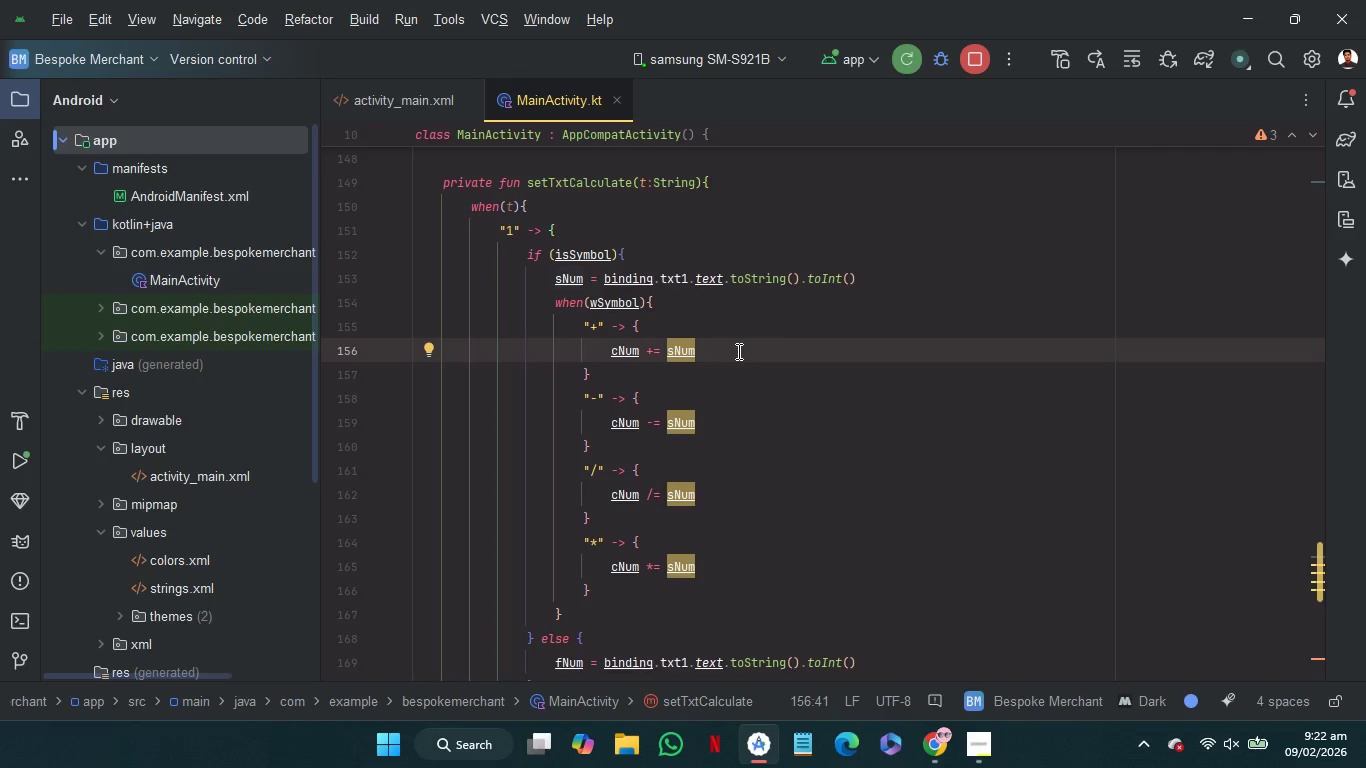 
wait(24.19)
 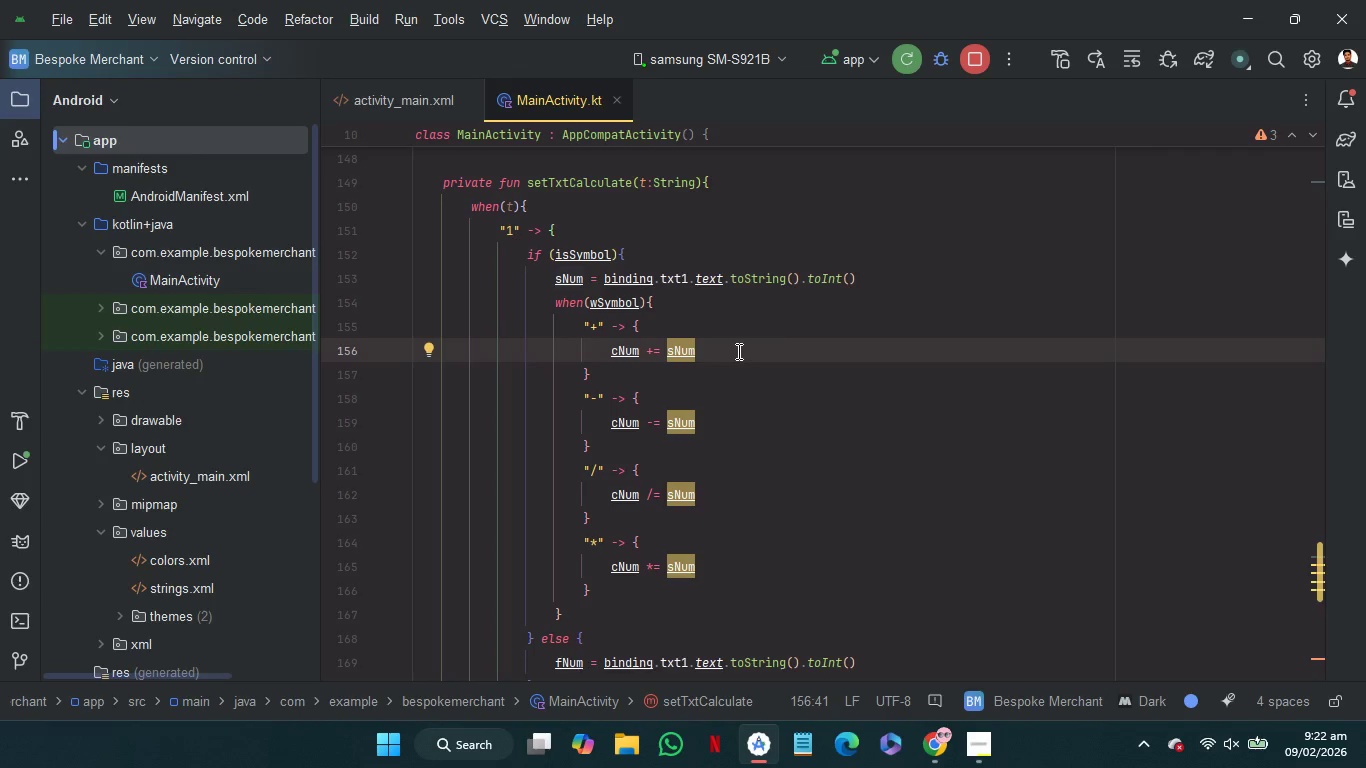 
left_click([581, 612])
 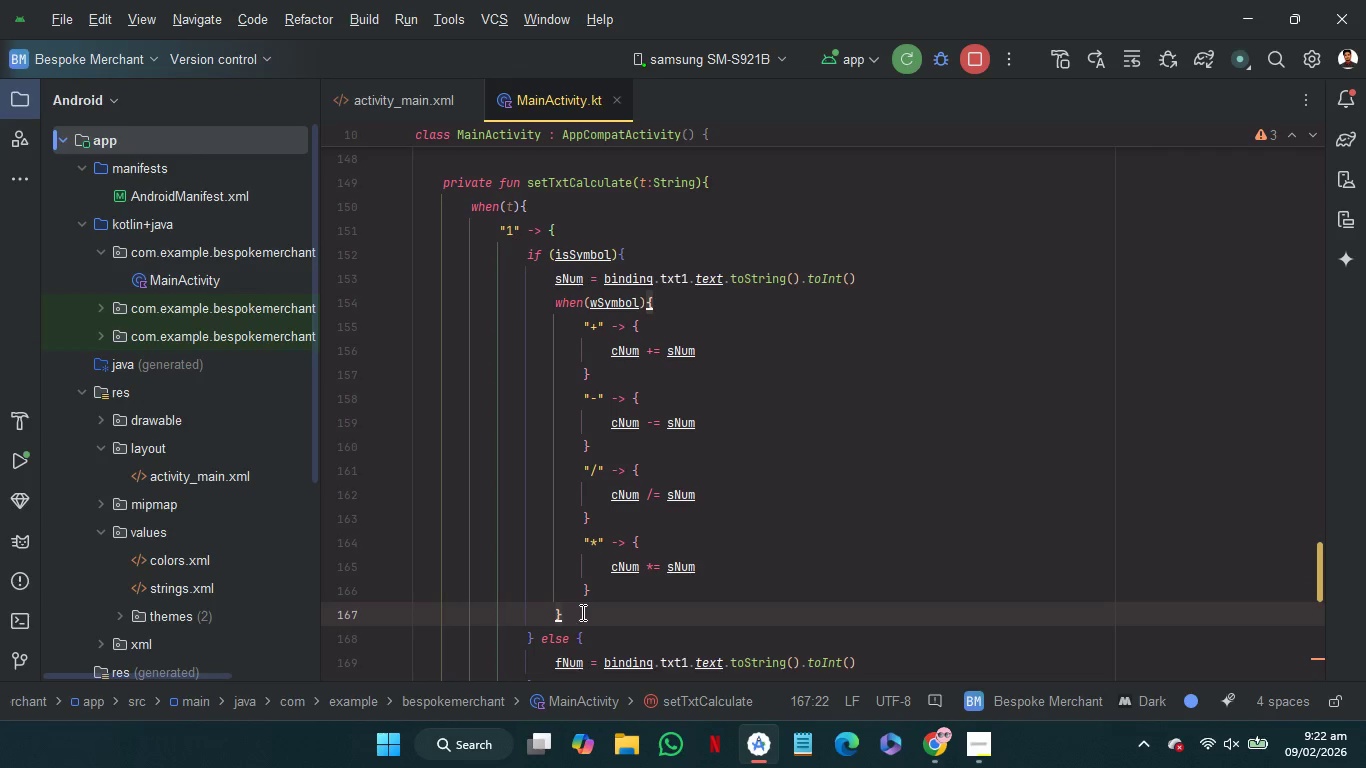 
key(Enter)
 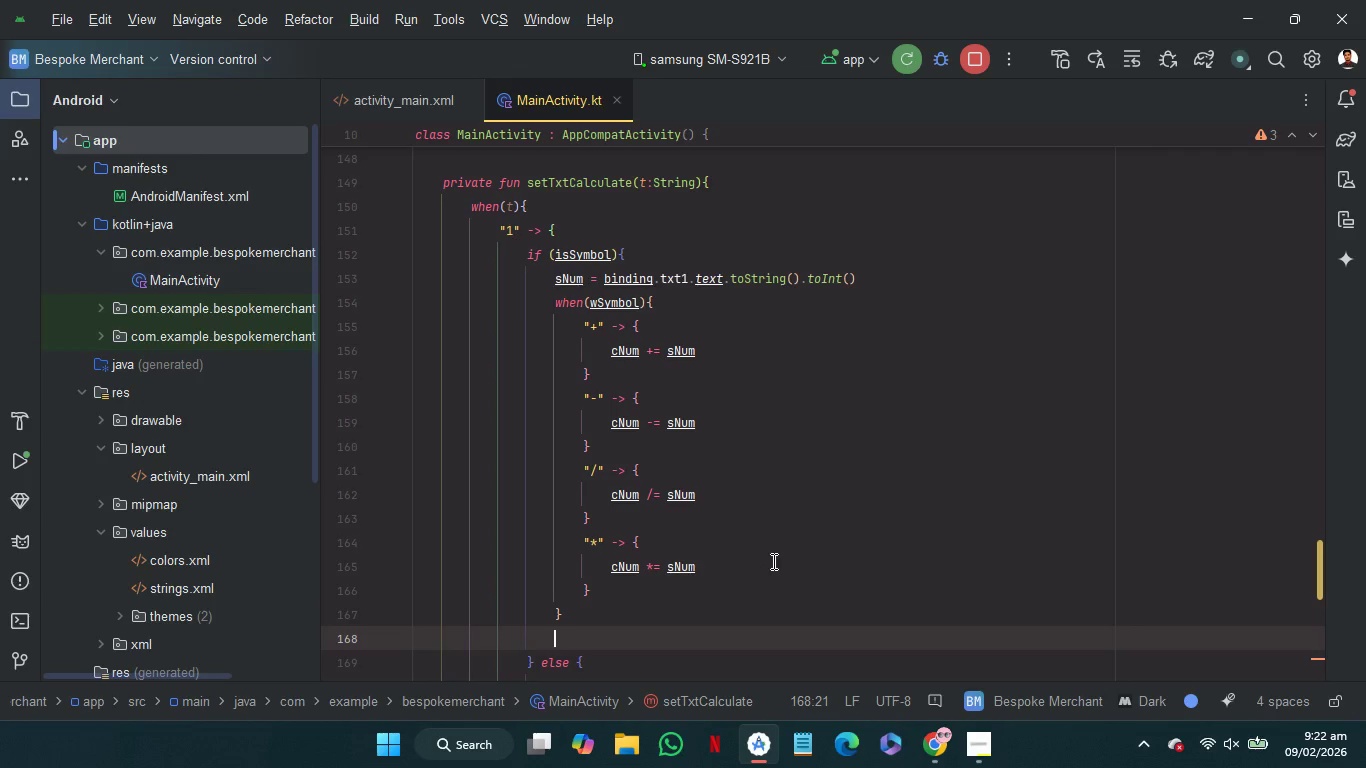 
scroll: coordinate [772, 561], scroll_direction: none, amount: 0.0
 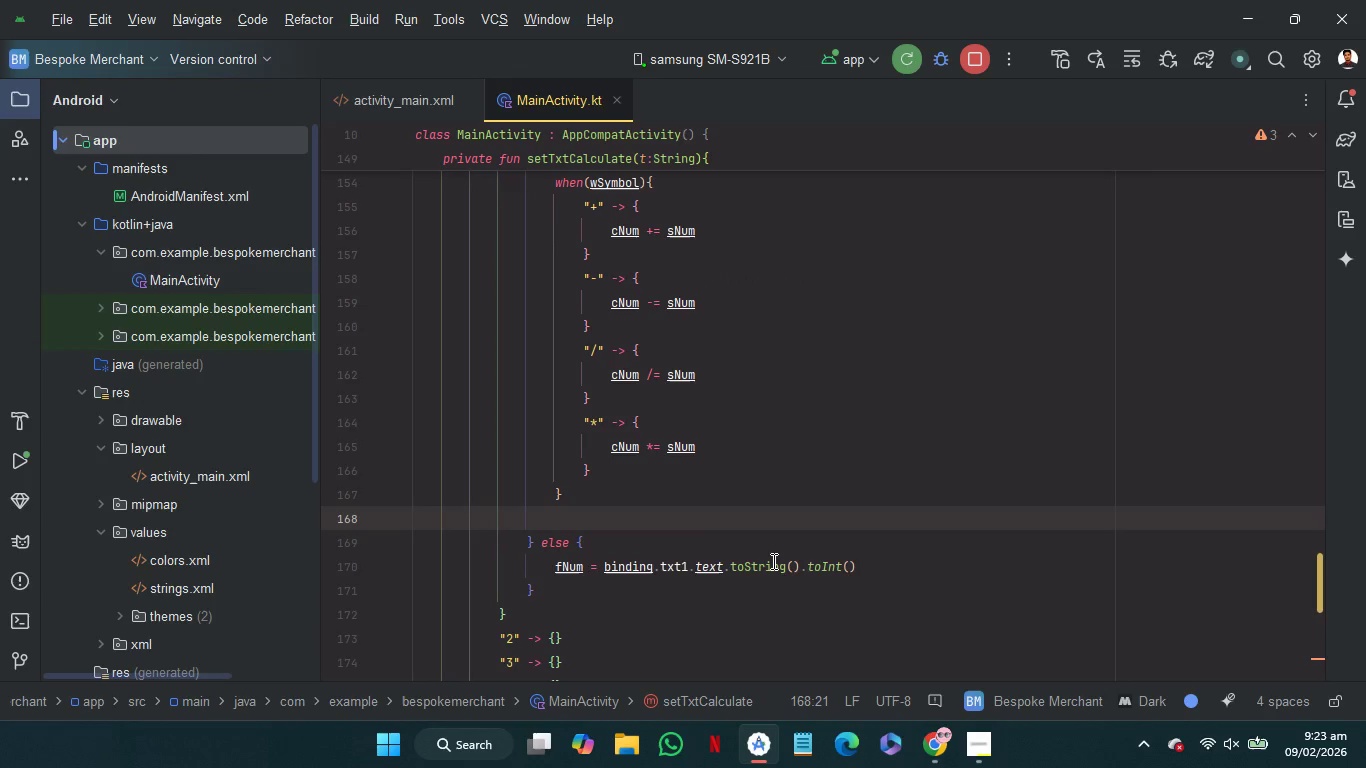 
scroll: coordinate [772, 561], scroll_direction: up, amount: 1.0
 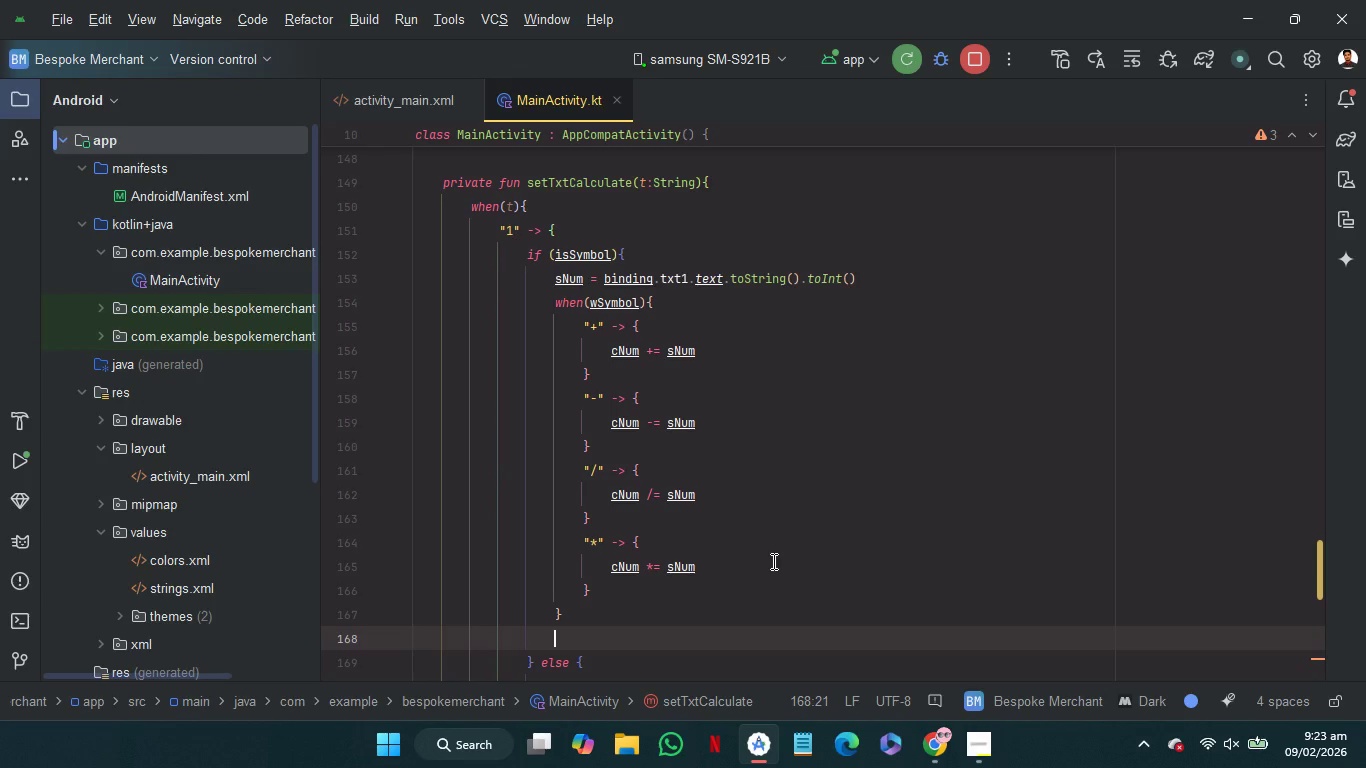 
wait(21.54)
 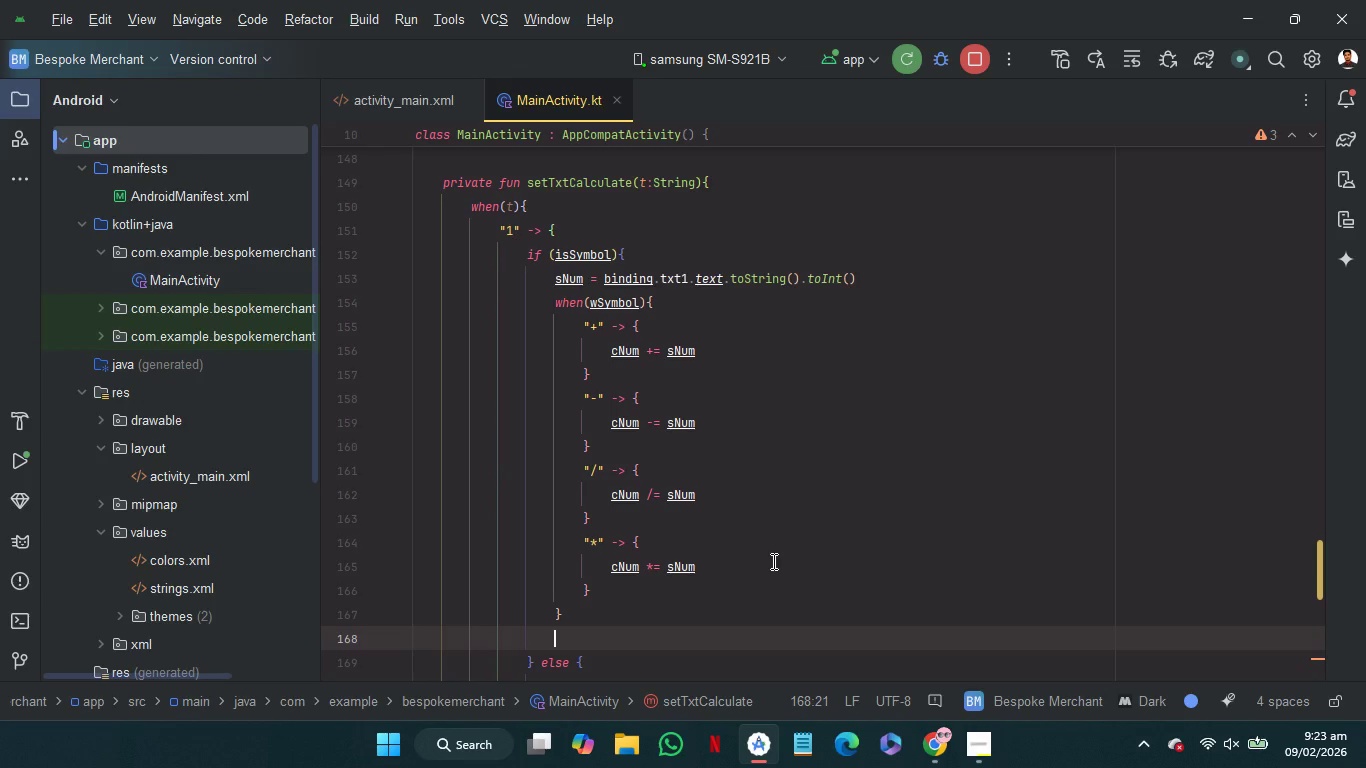 
scroll: coordinate [888, 527], scroll_direction: down, amount: 1.0
 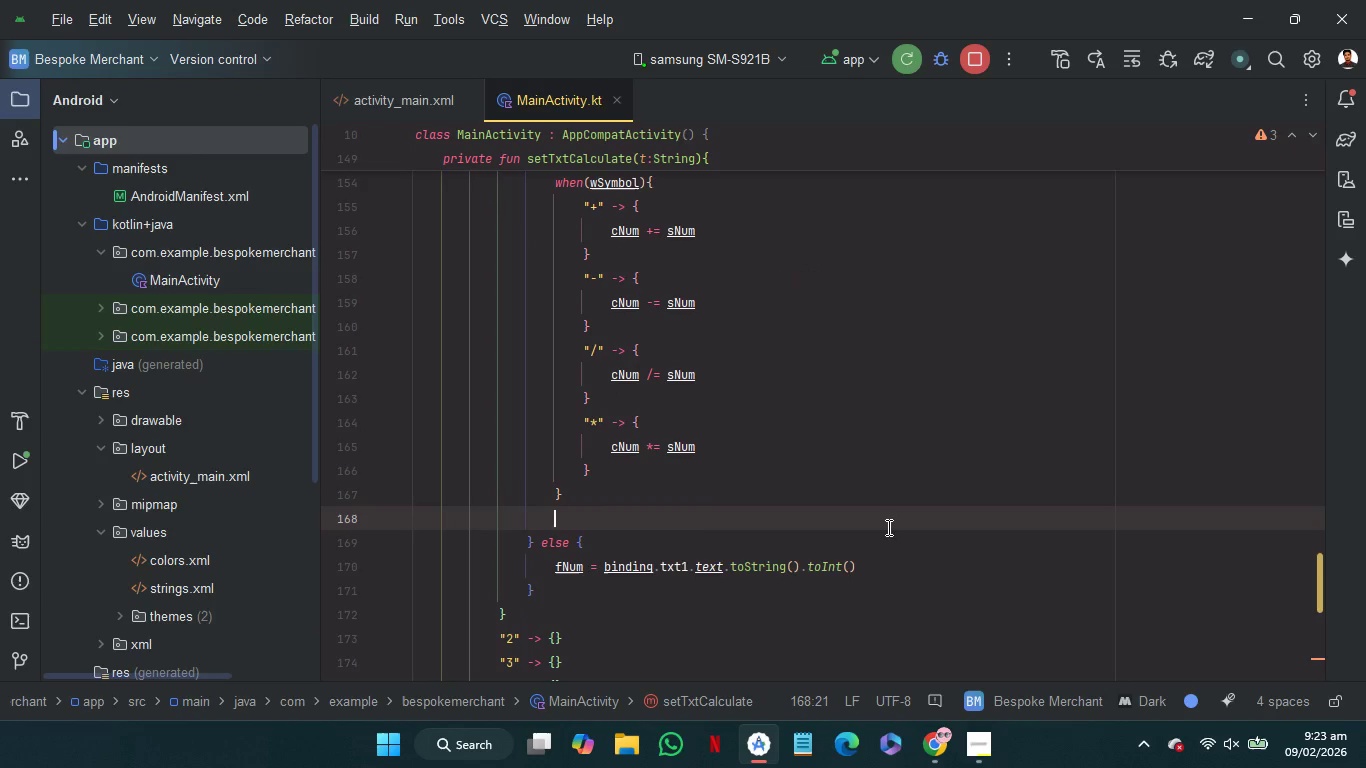 
key(F)
 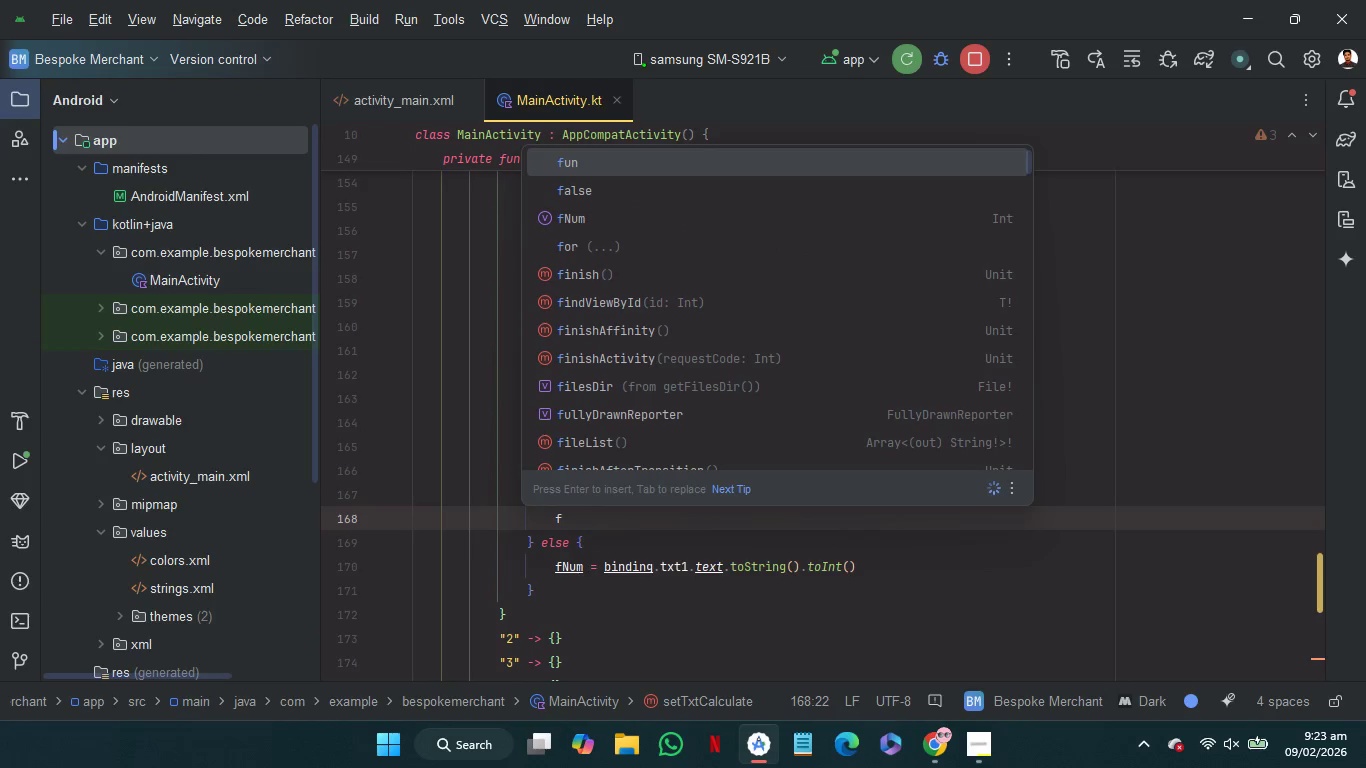 
key(Enter)
 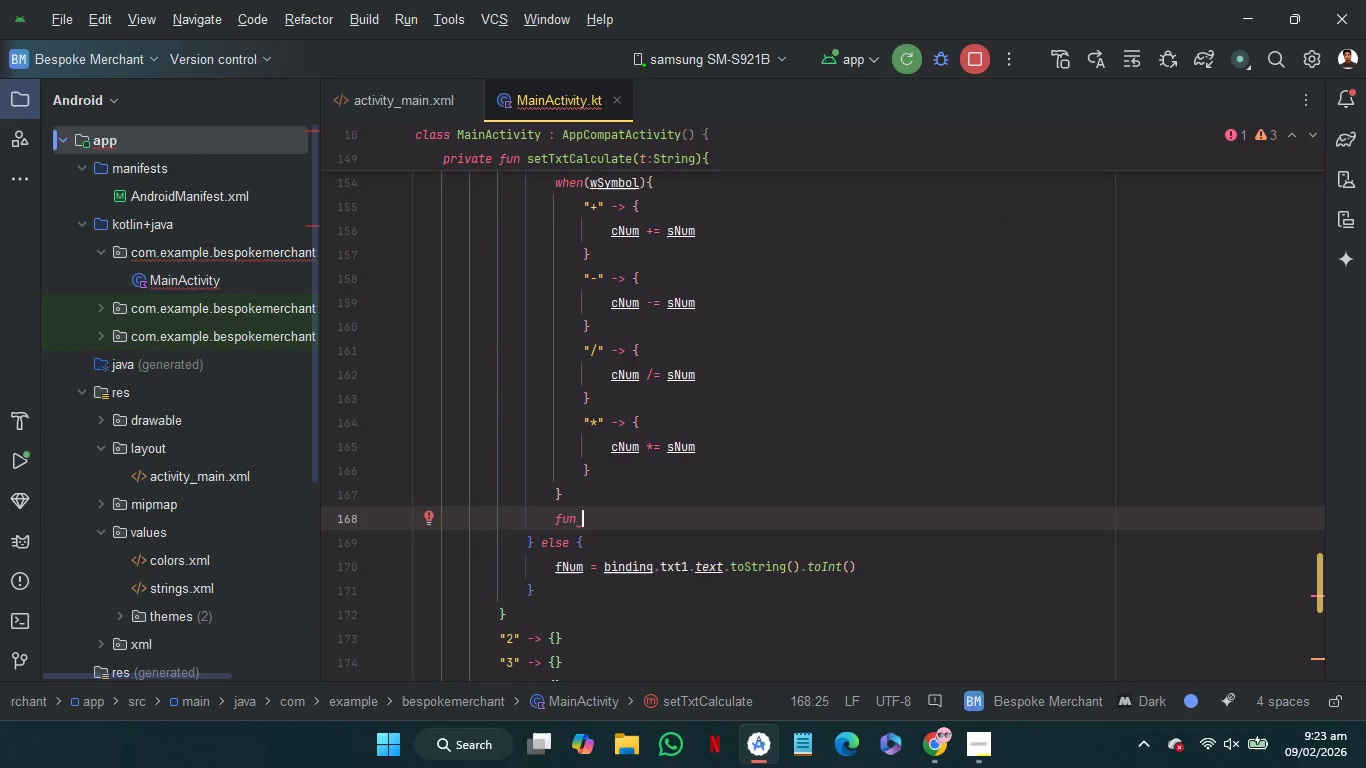 
key(Equal)
 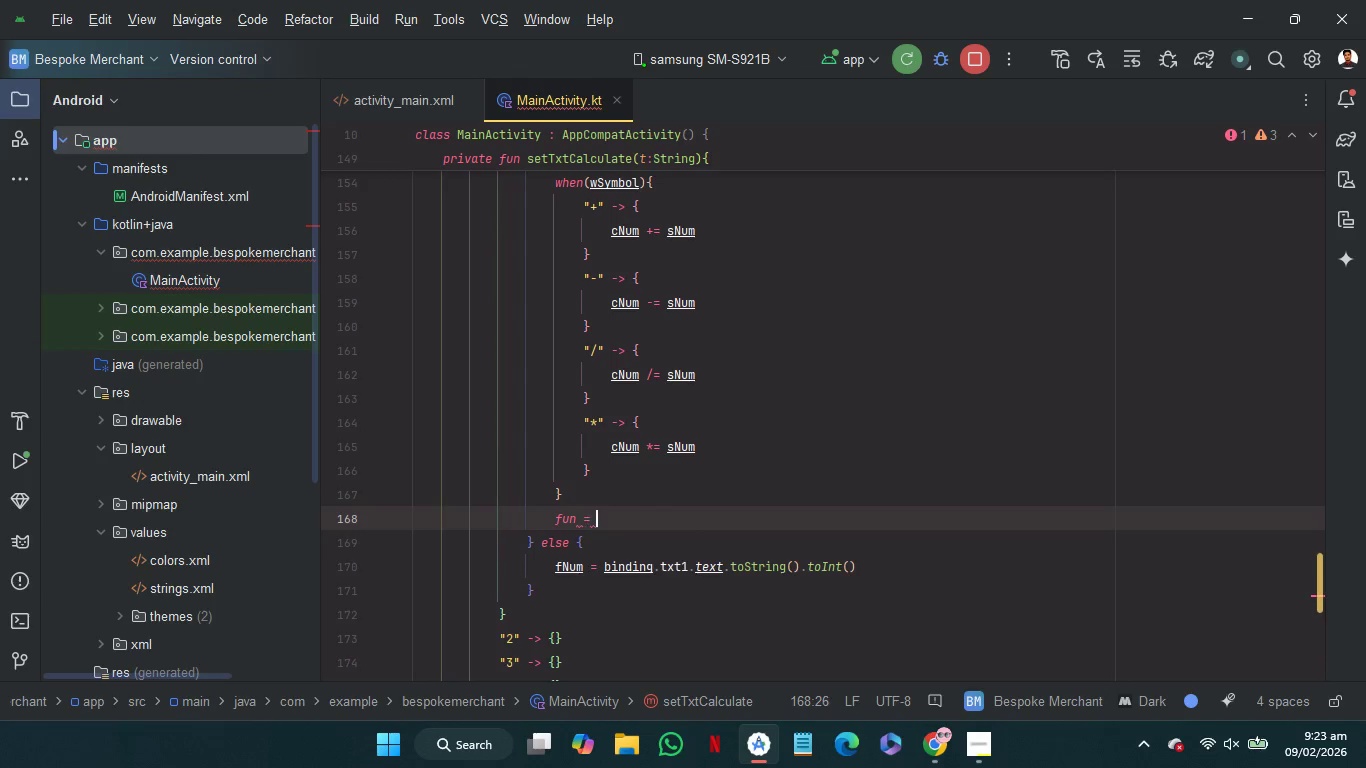 
key(Space)
 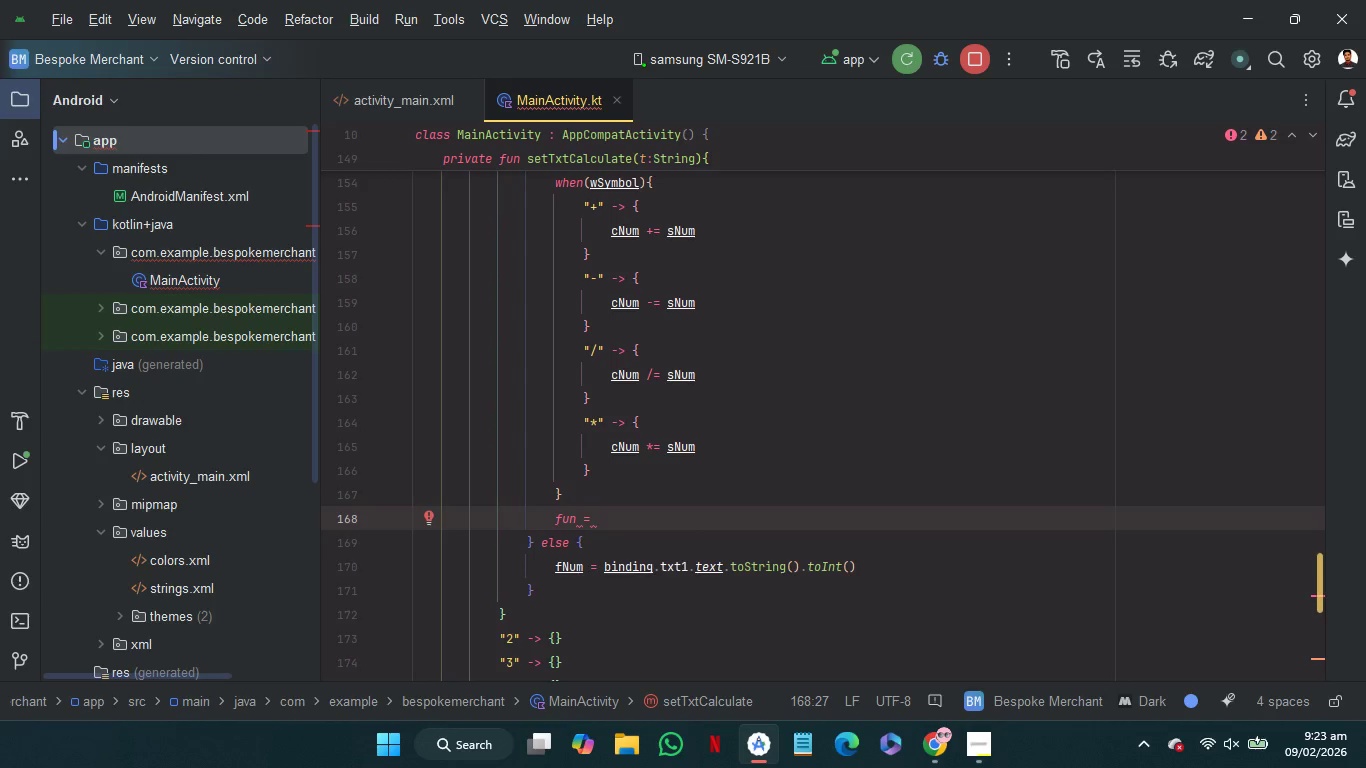 
key(Backspace)
key(Backspace)
key(Backspace)
key(Backspace)
key(Backspace)
key(Backspace)
type(fN)
 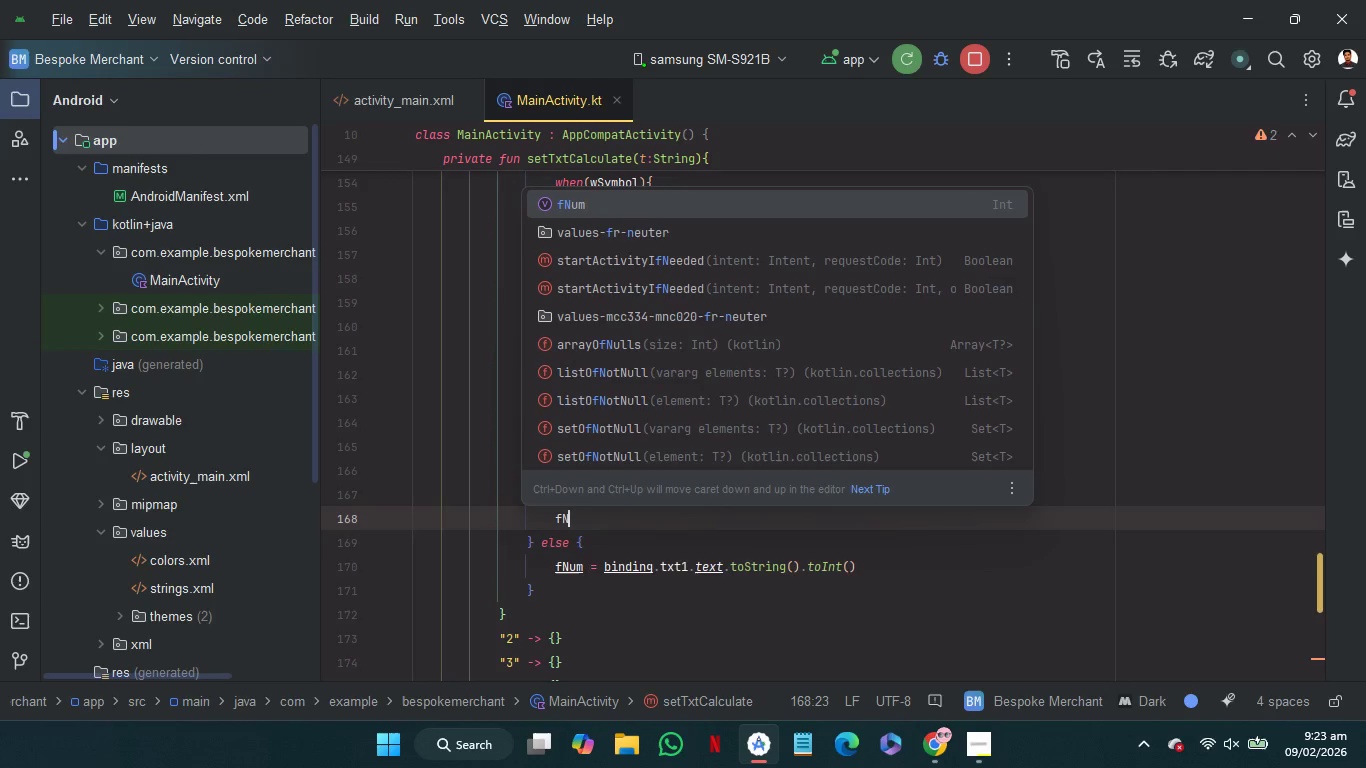 
key(Enter)
 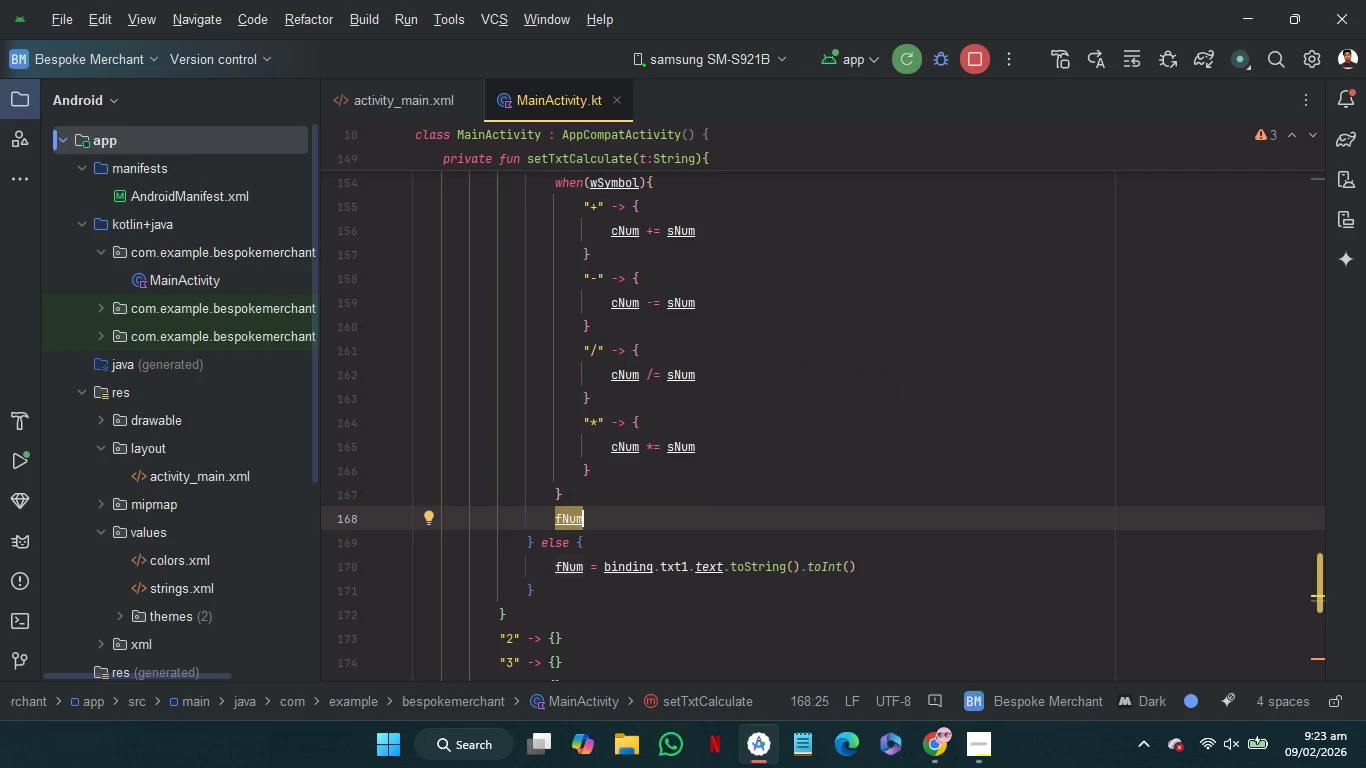 
key(Space)
 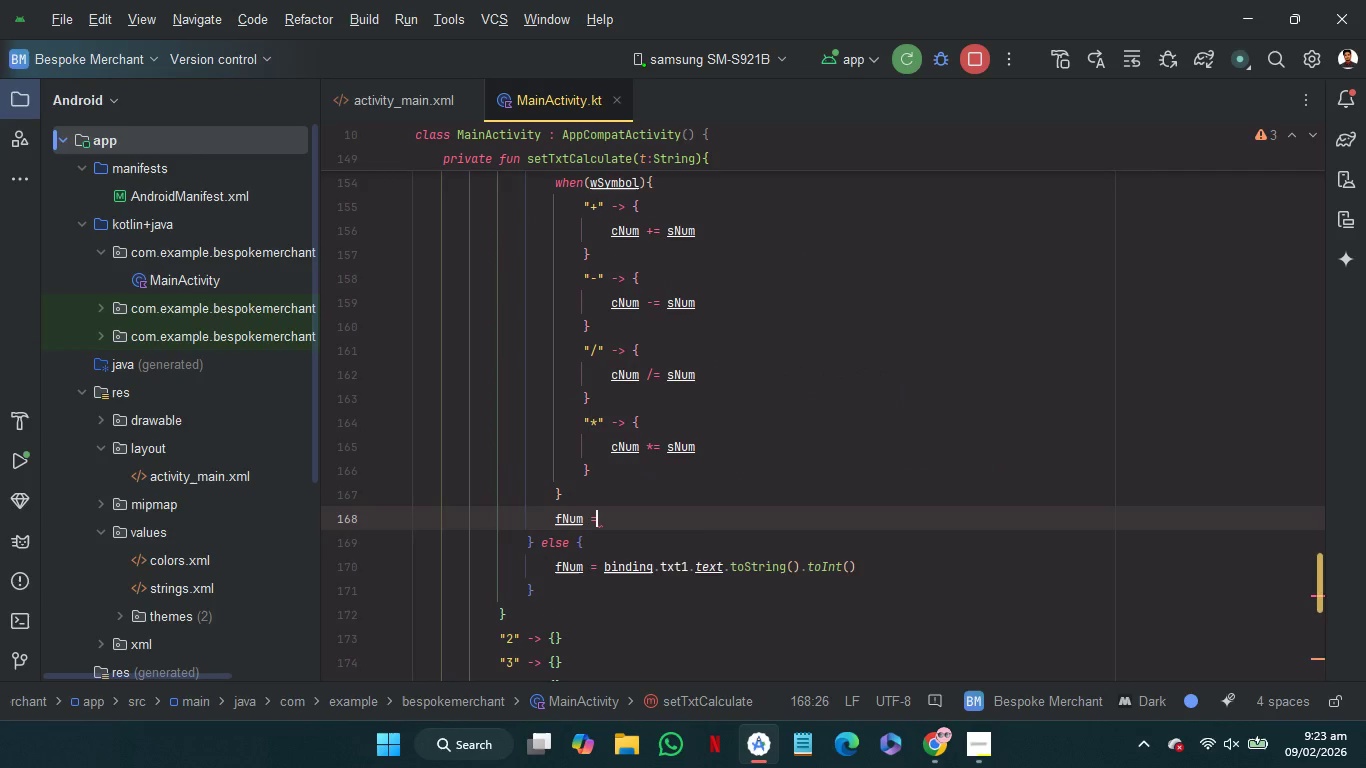 
key(Equal)
 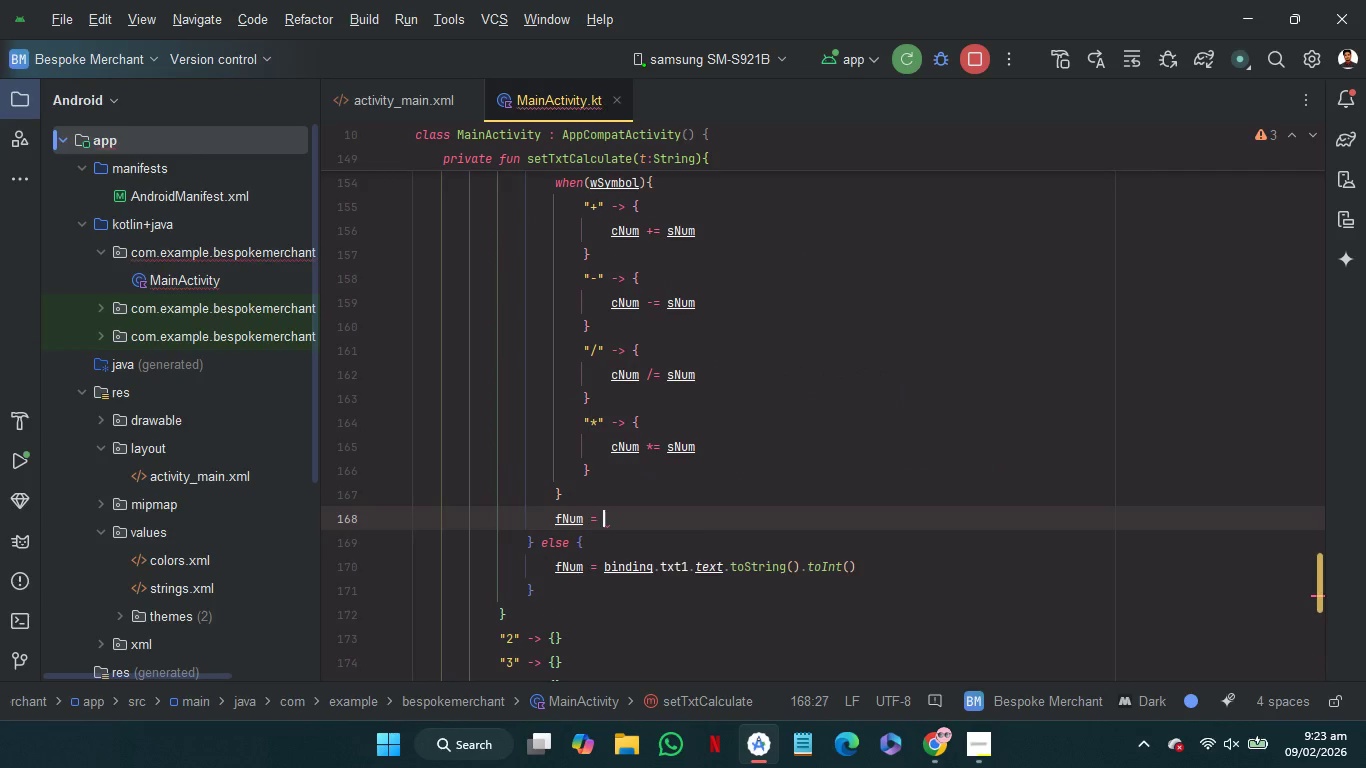 
key(Space)
 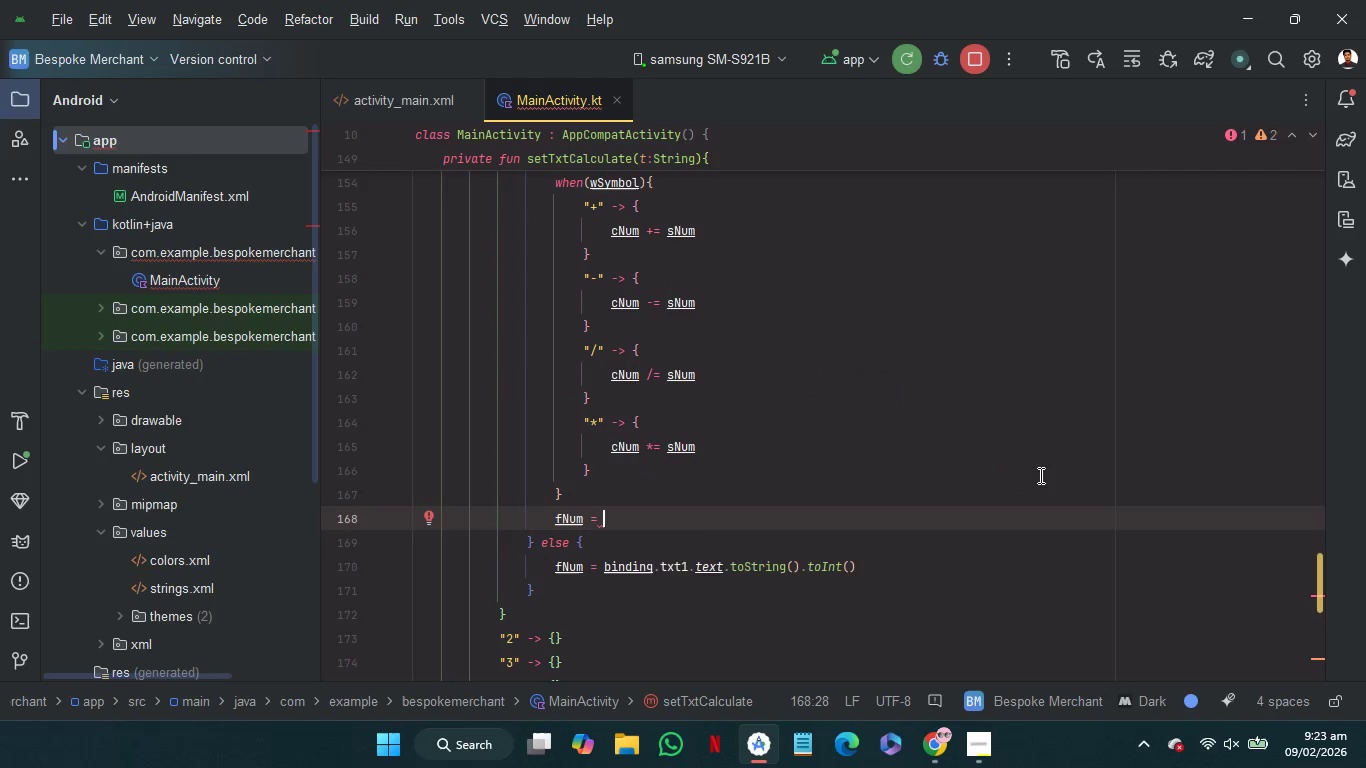 
scroll: coordinate [1041, 475], scroll_direction: up, amount: 45.0
 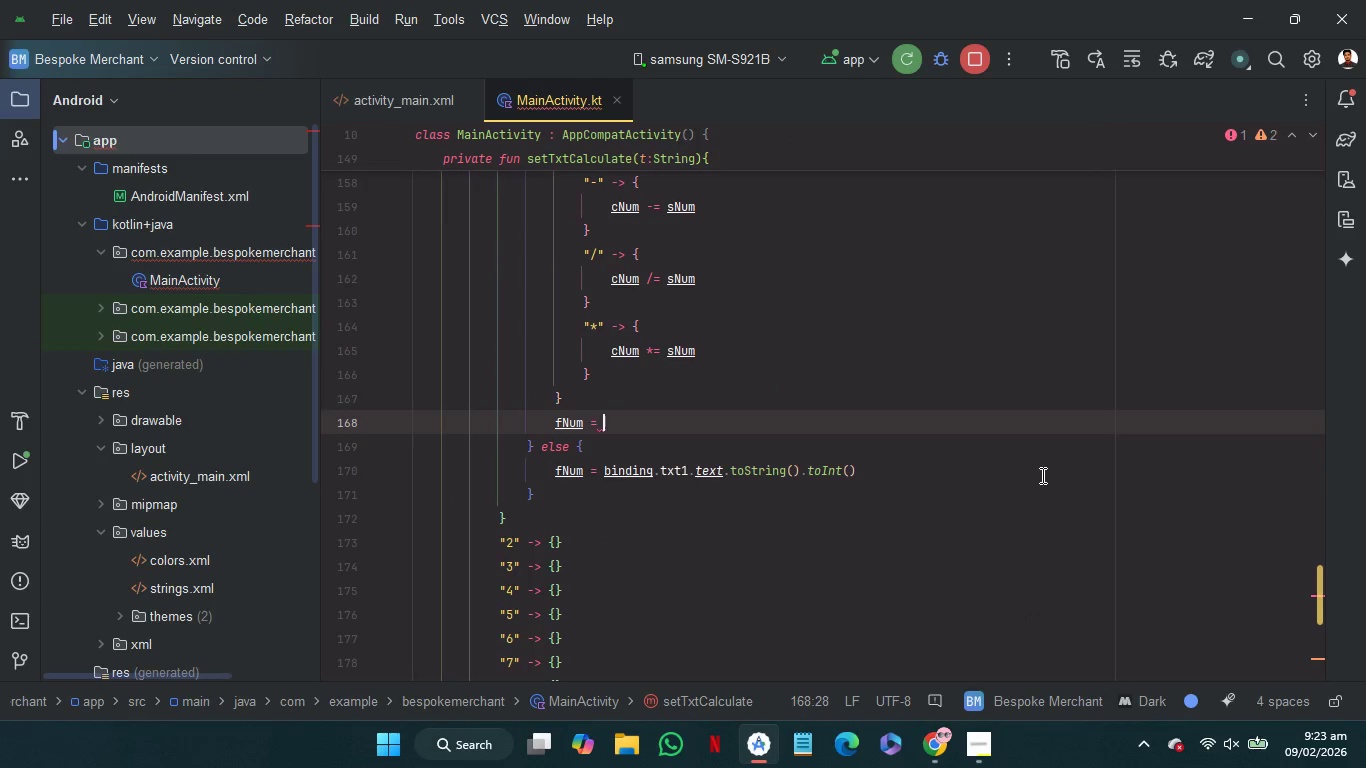 
key(Minus)
 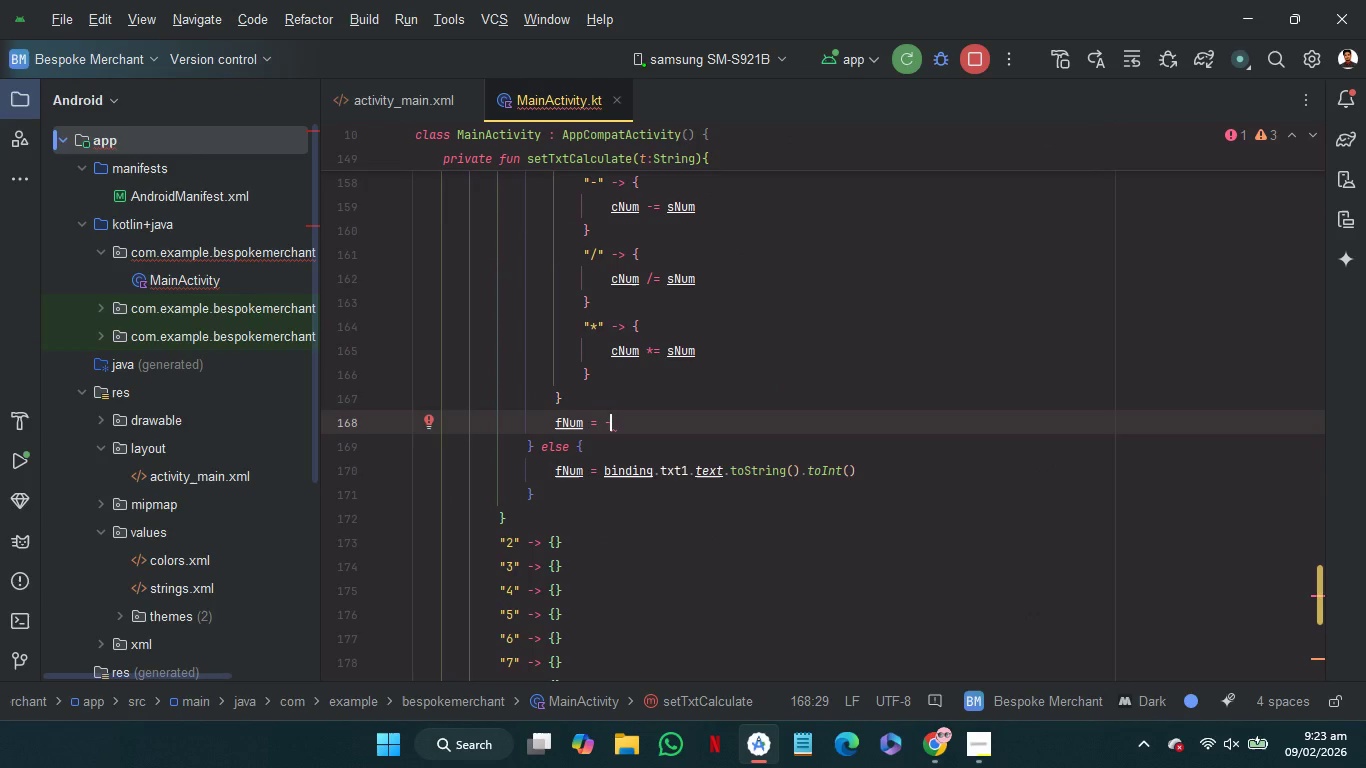 
key(1)
 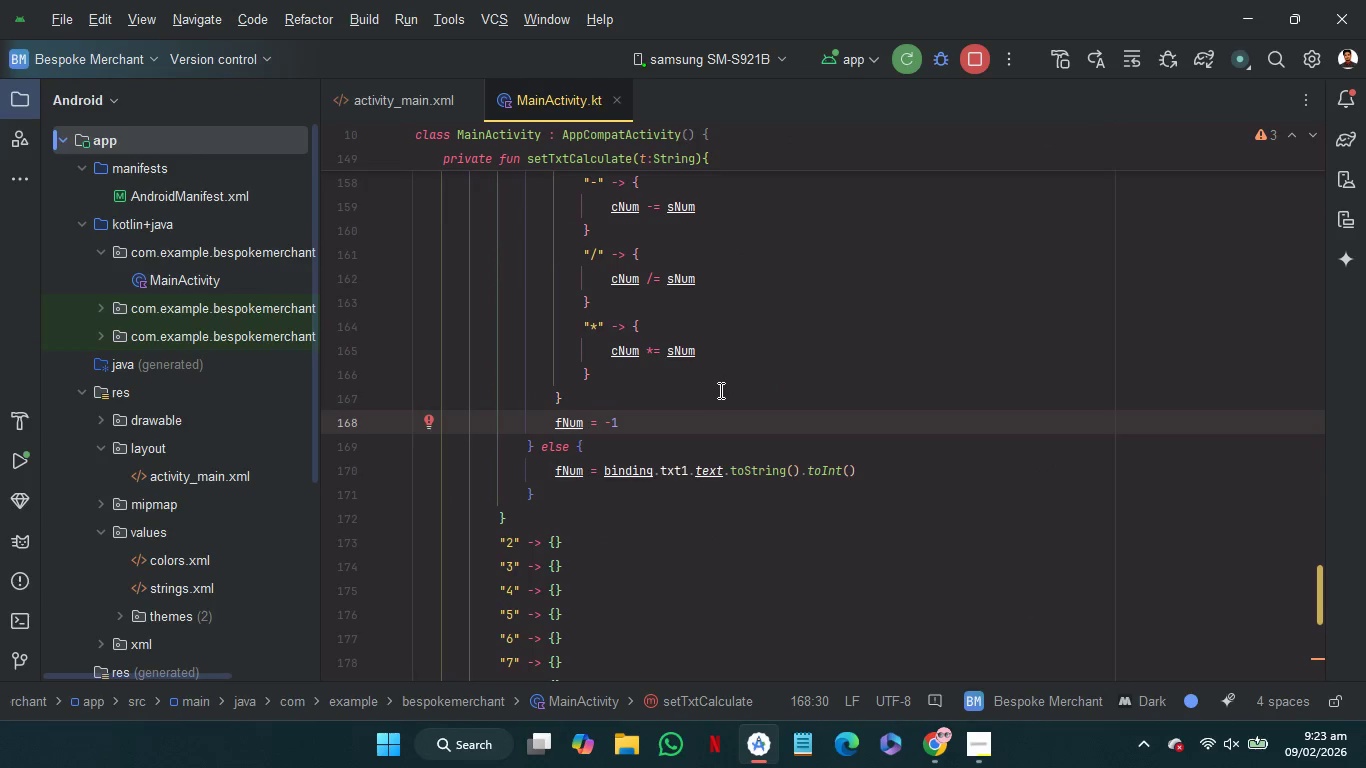 
scroll: coordinate [719, 391], scroll_direction: up, amount: 3.0
 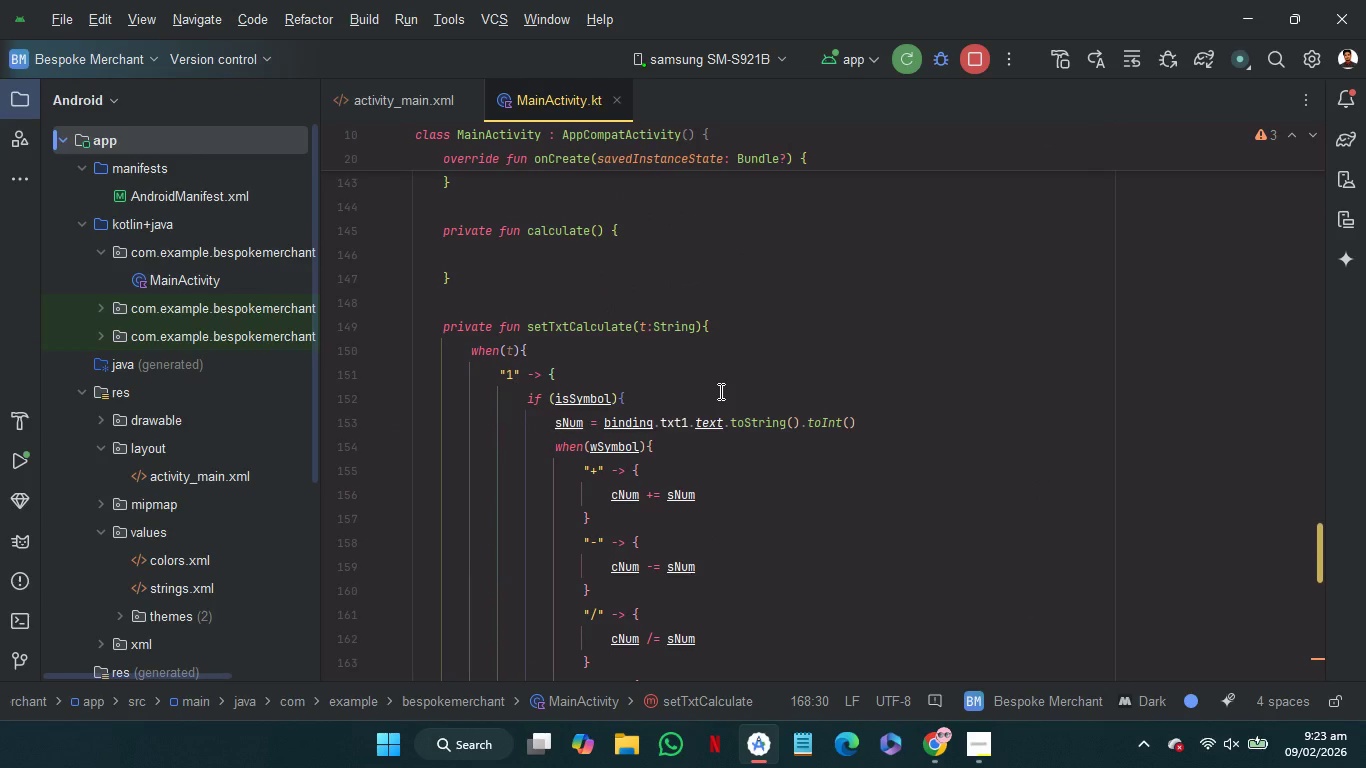 
scroll: coordinate [719, 391], scroll_direction: down, amount: 2.0
 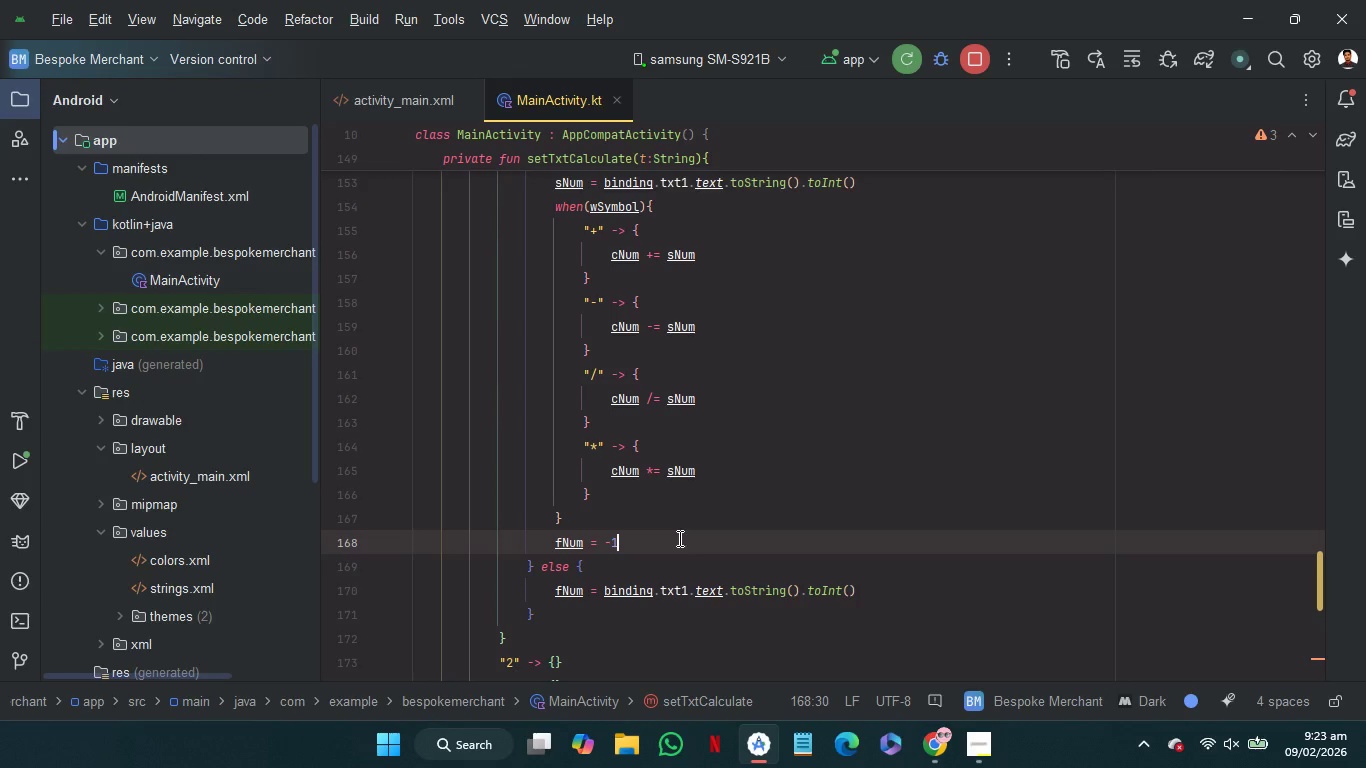 
key(Enter)
 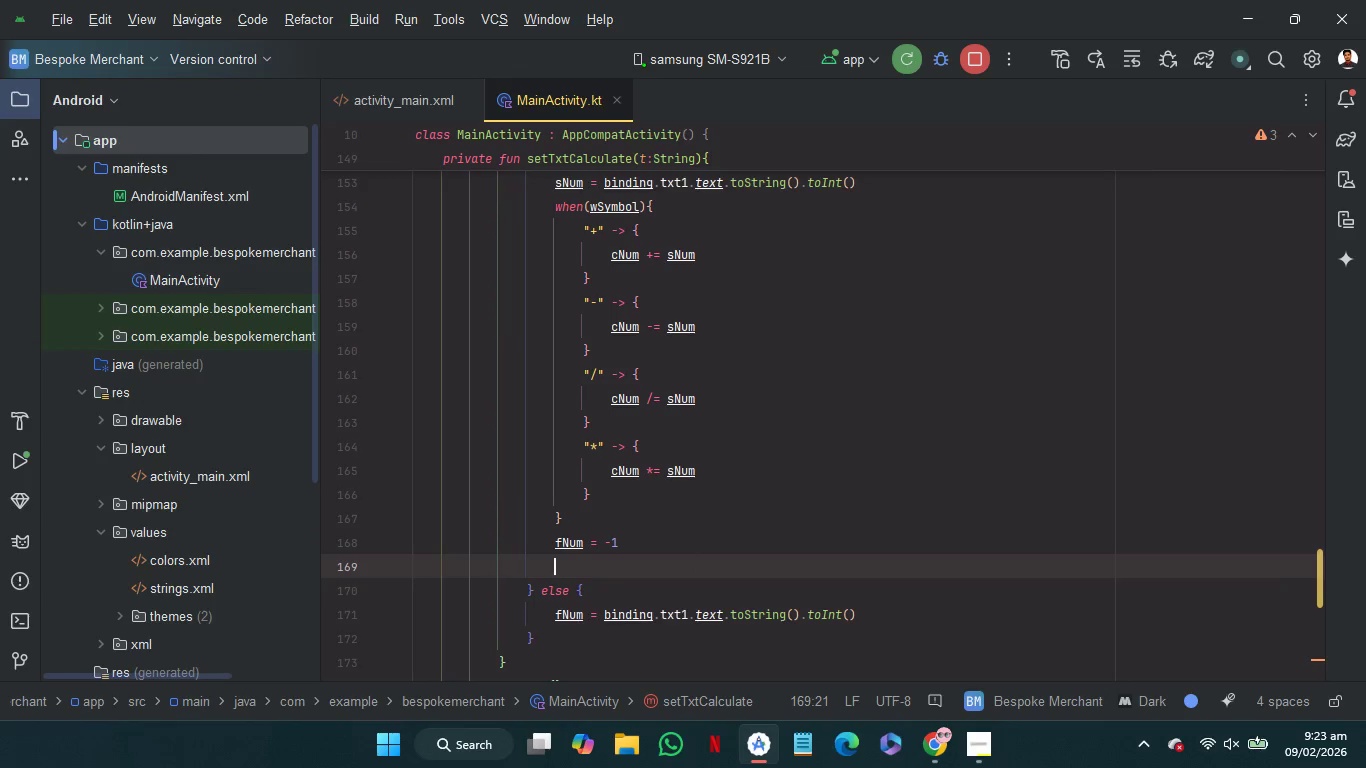 
key(S)
 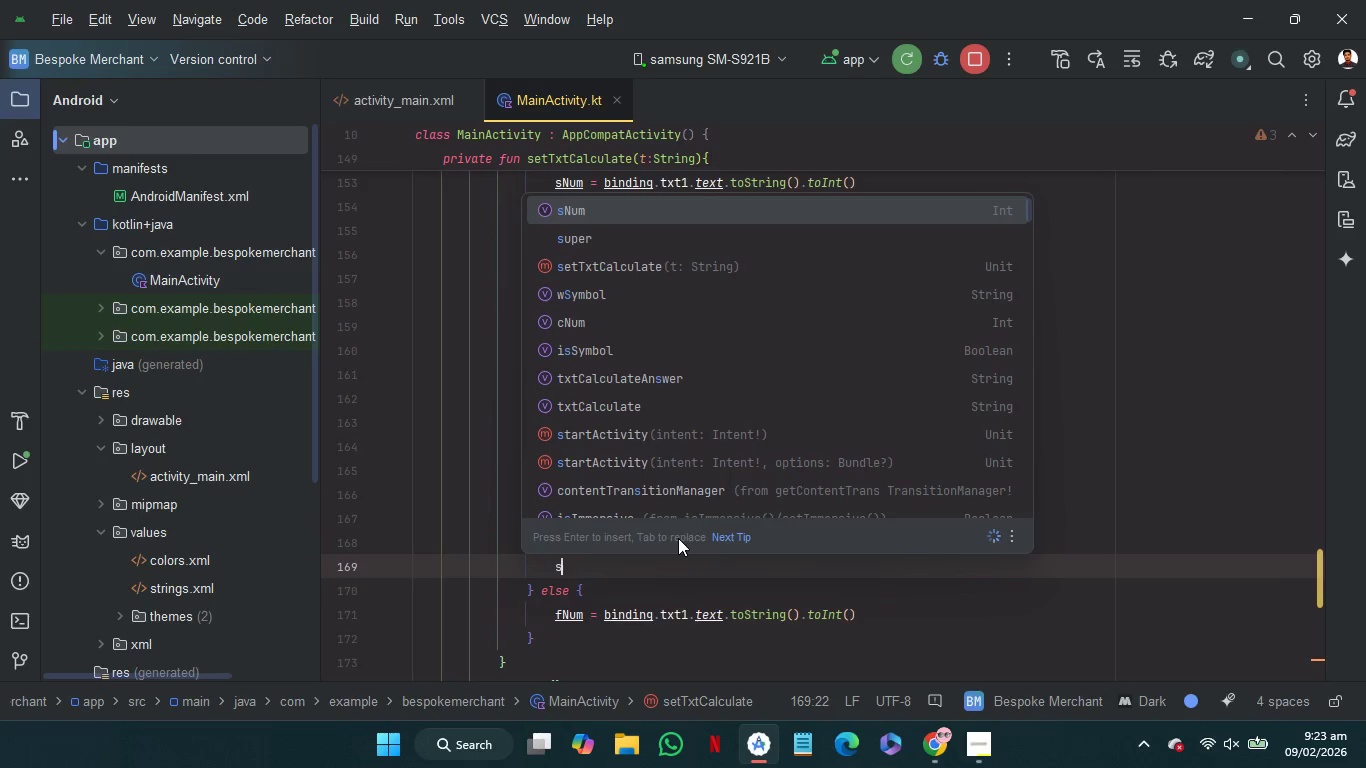 
key(Enter)
 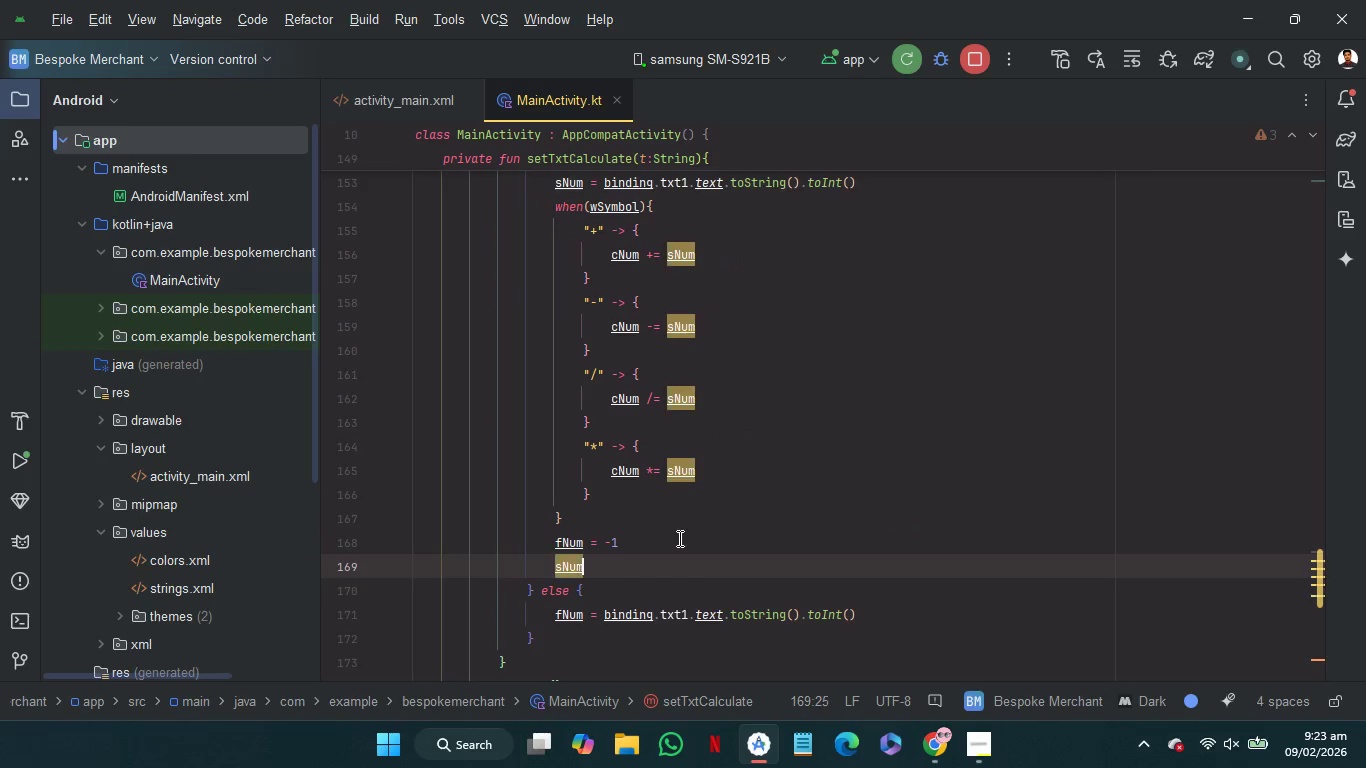 
key(Space)
 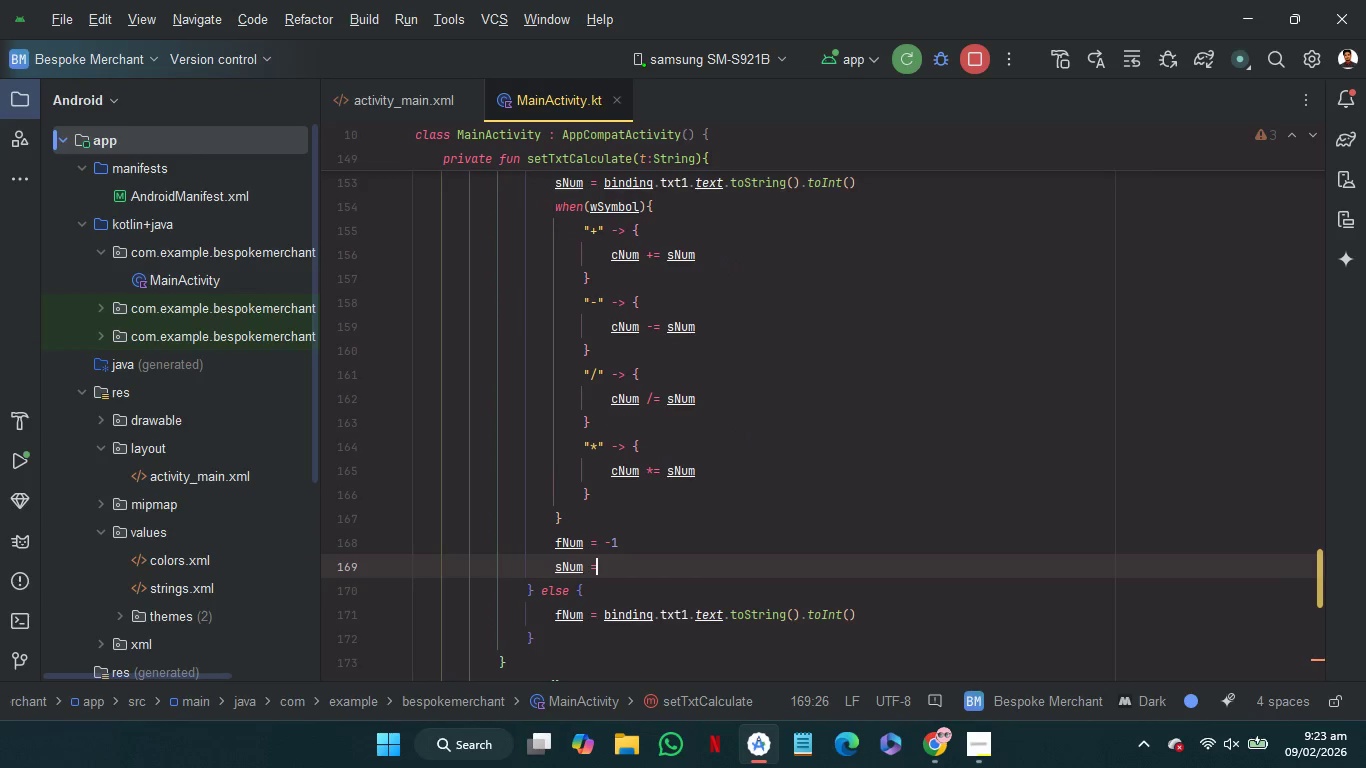 
key(Equal)
 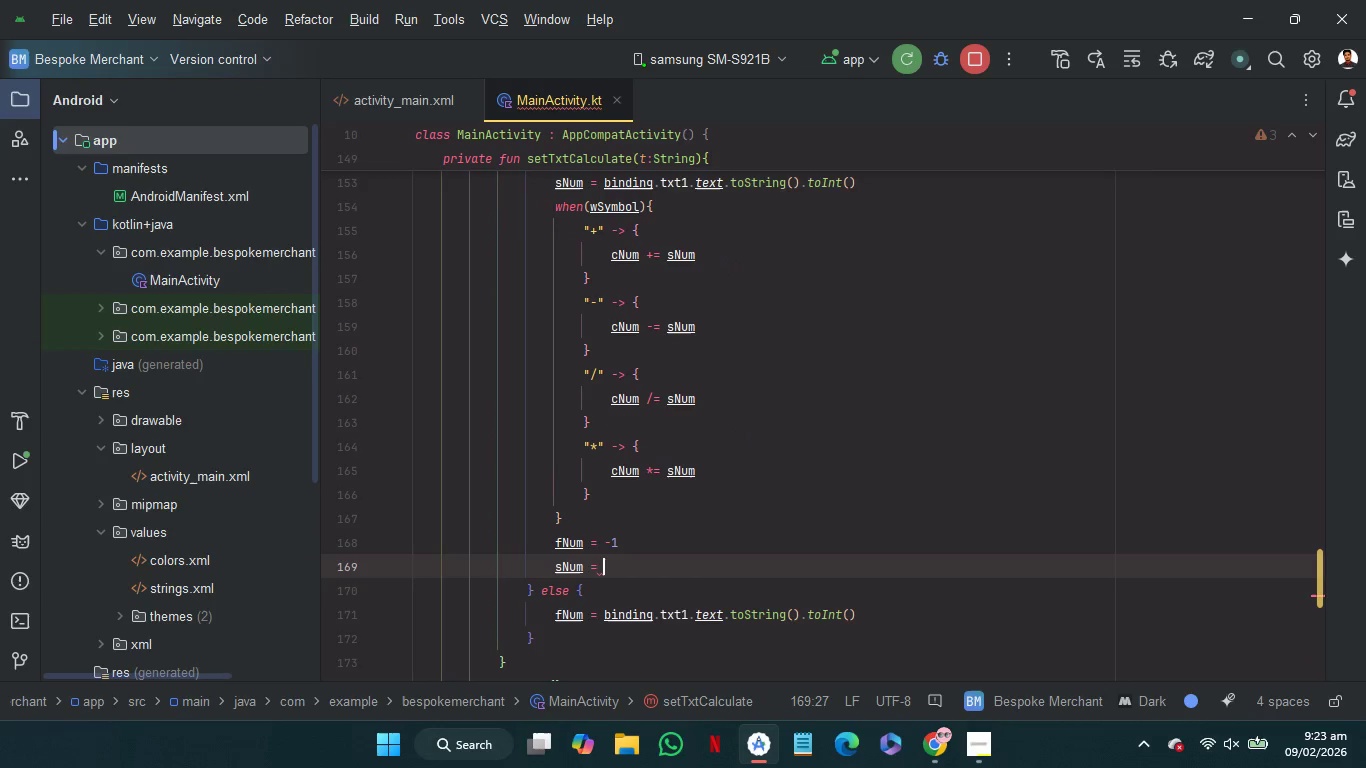 
key(Space)
 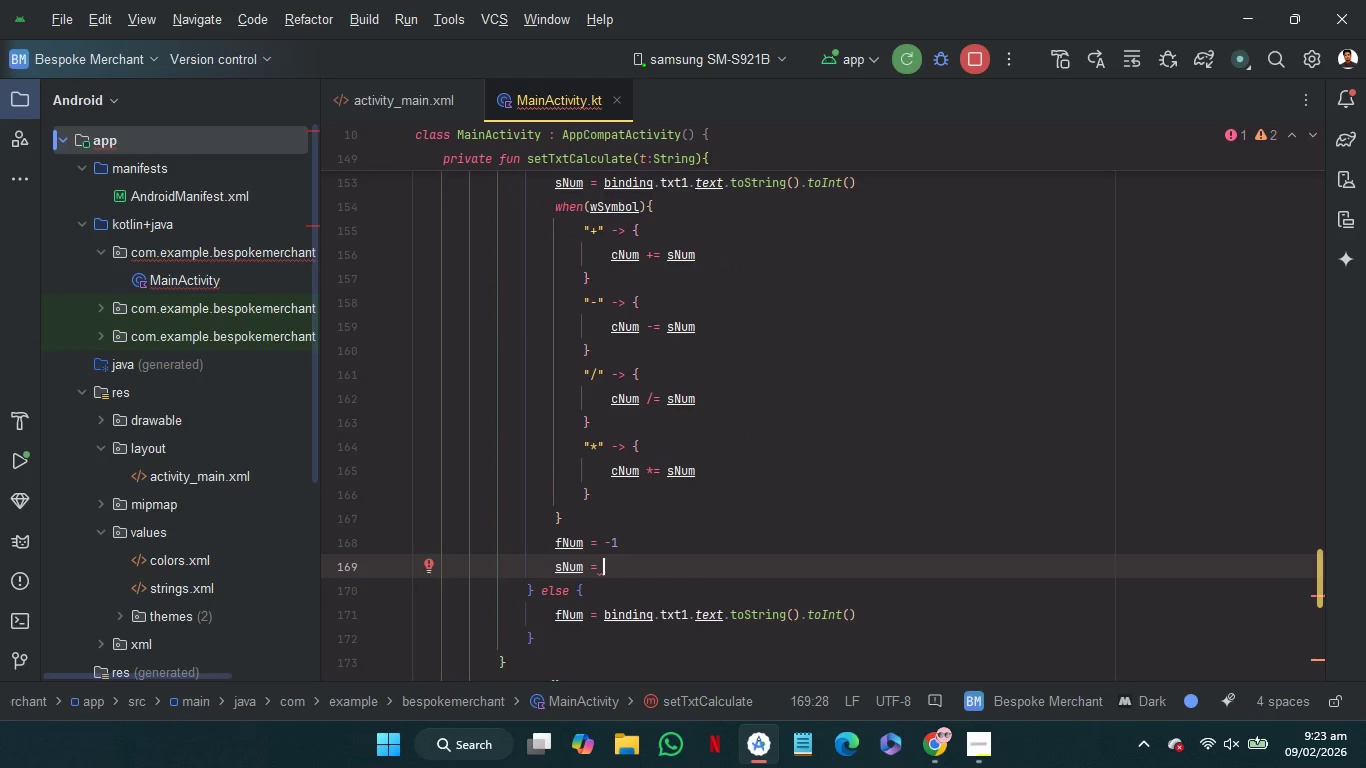 
key(Minus)
 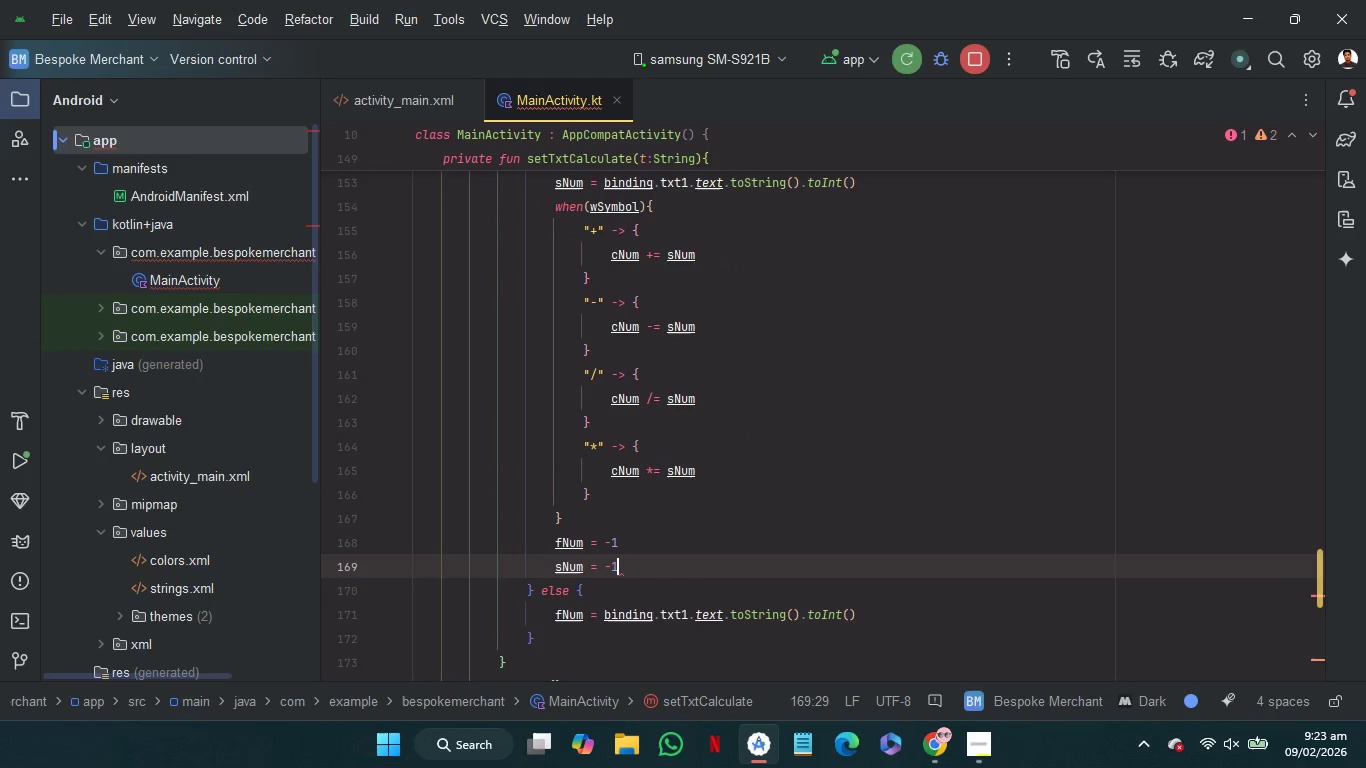 
key(1)
 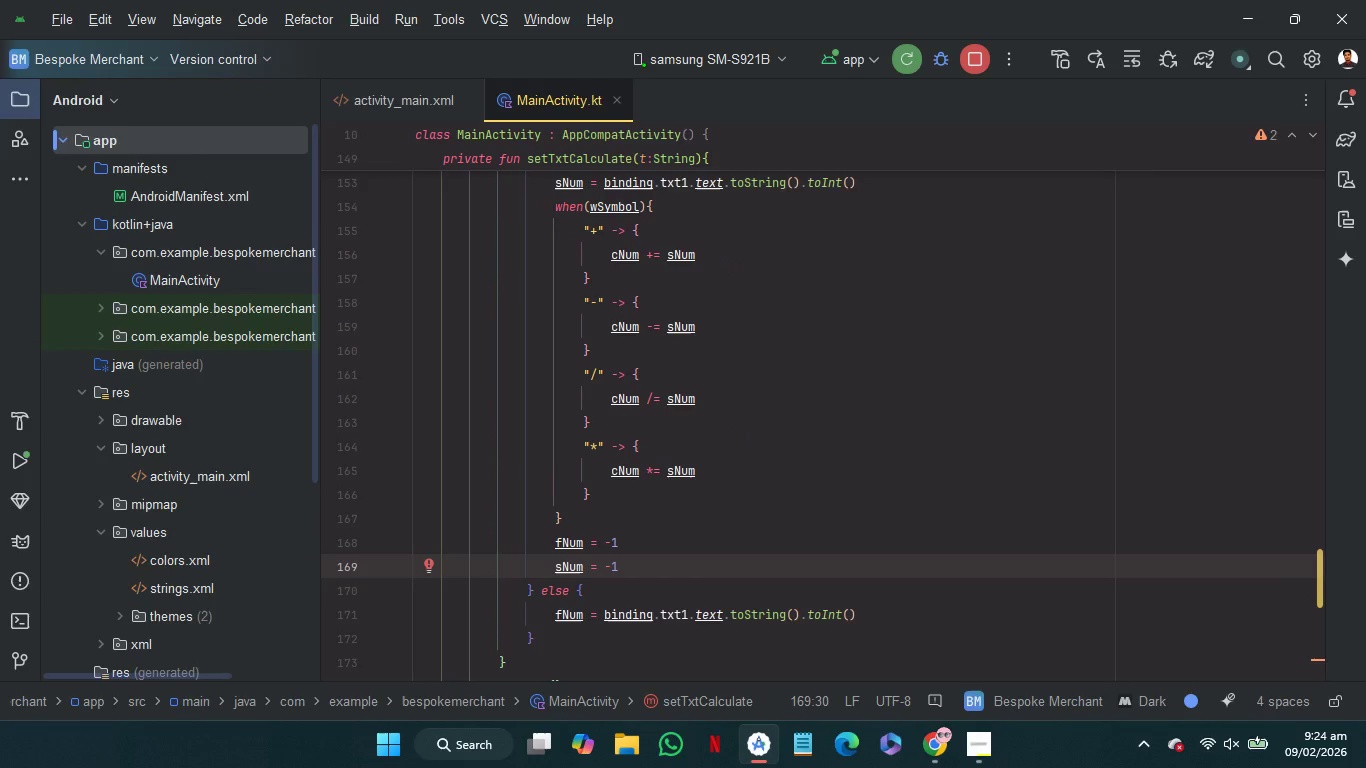 
key(Enter)
 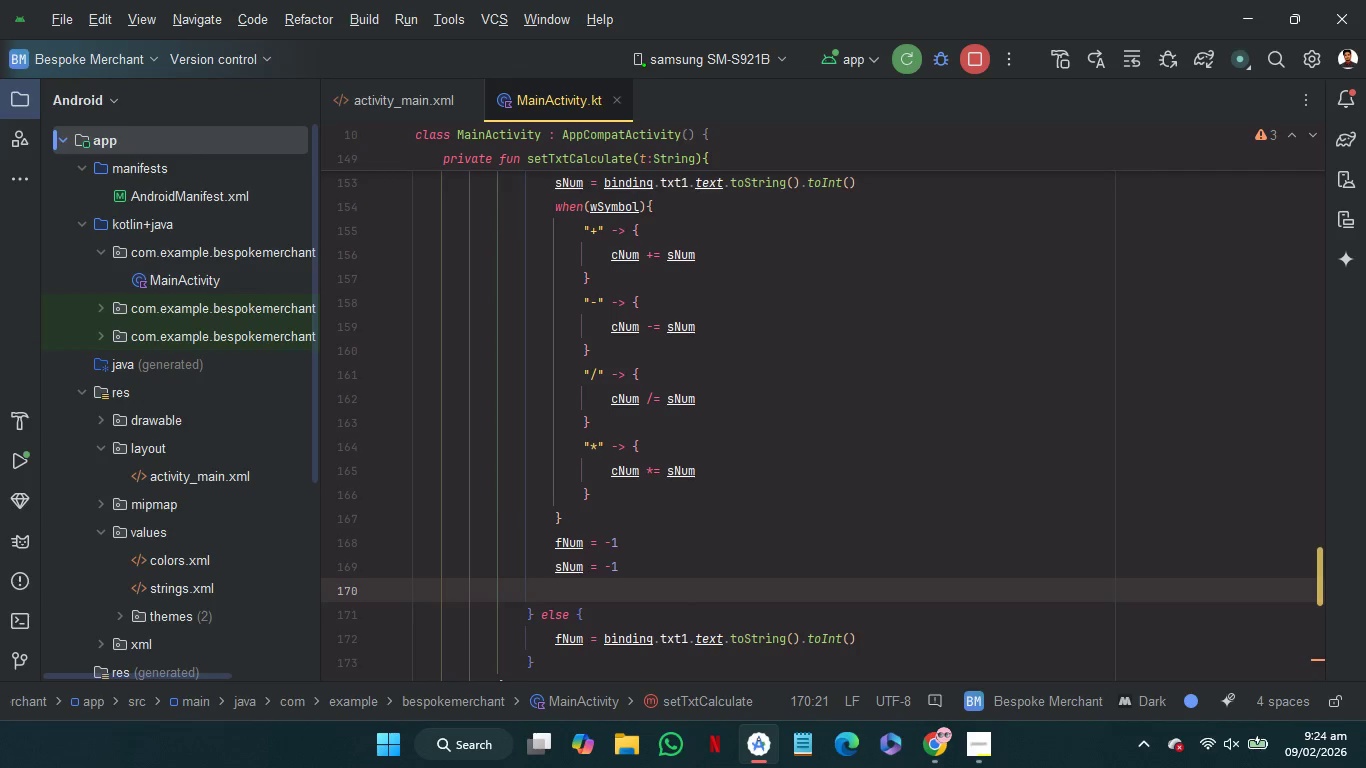 
type(bi)
 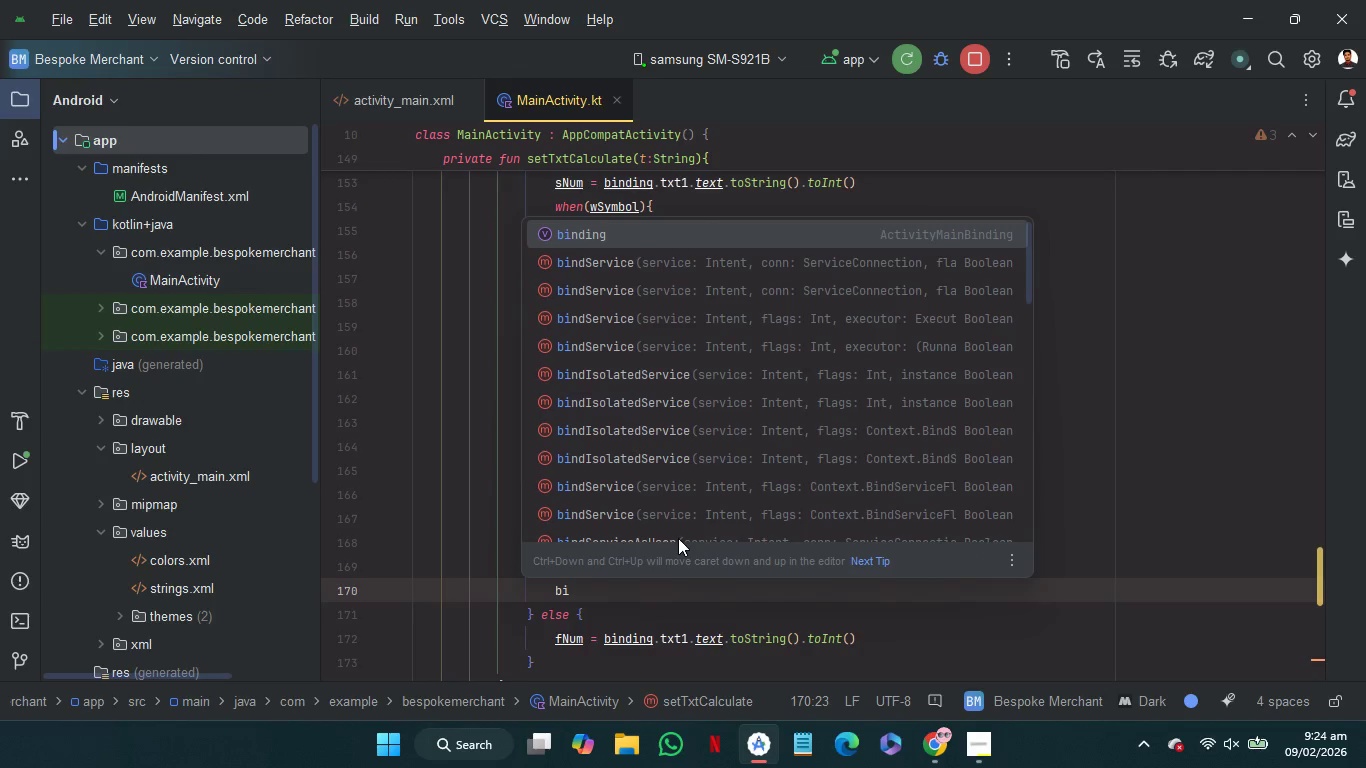 
key(Enter)
 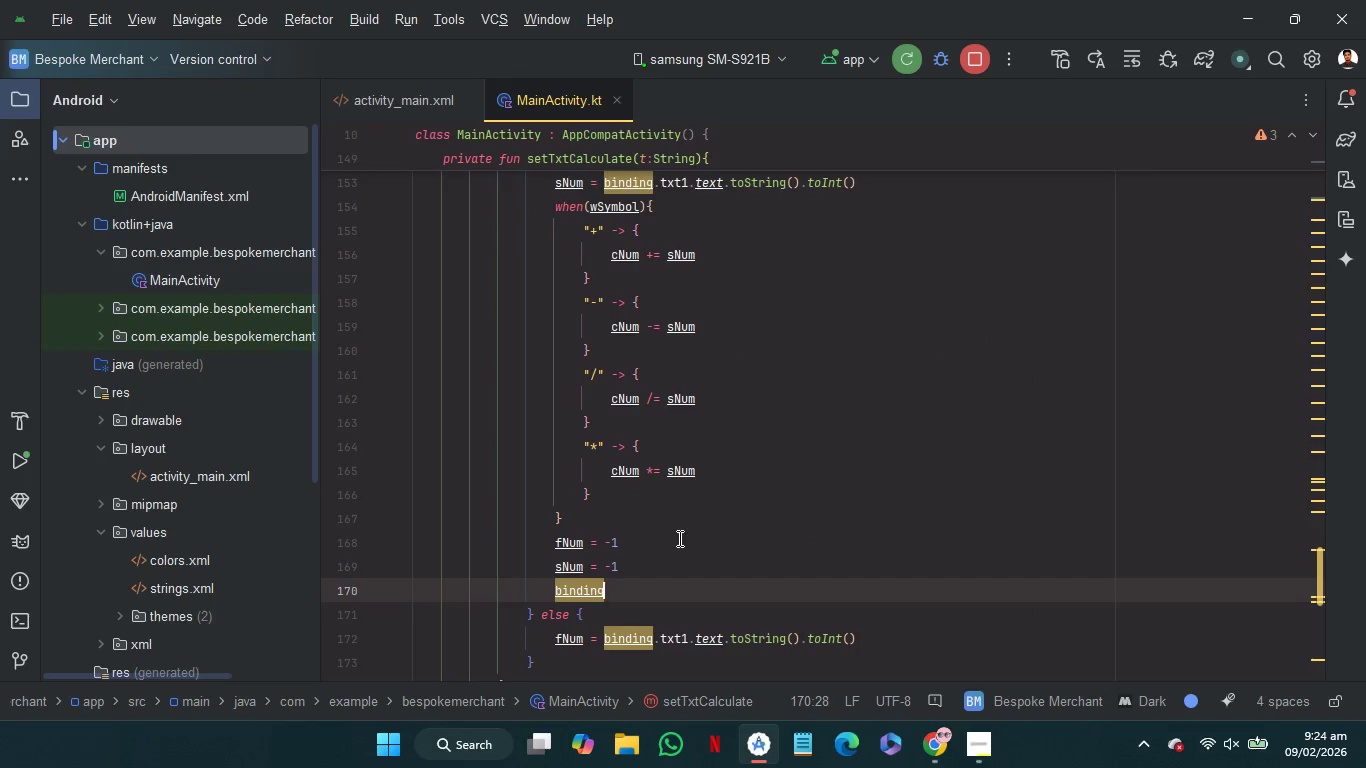 
key(Period)
 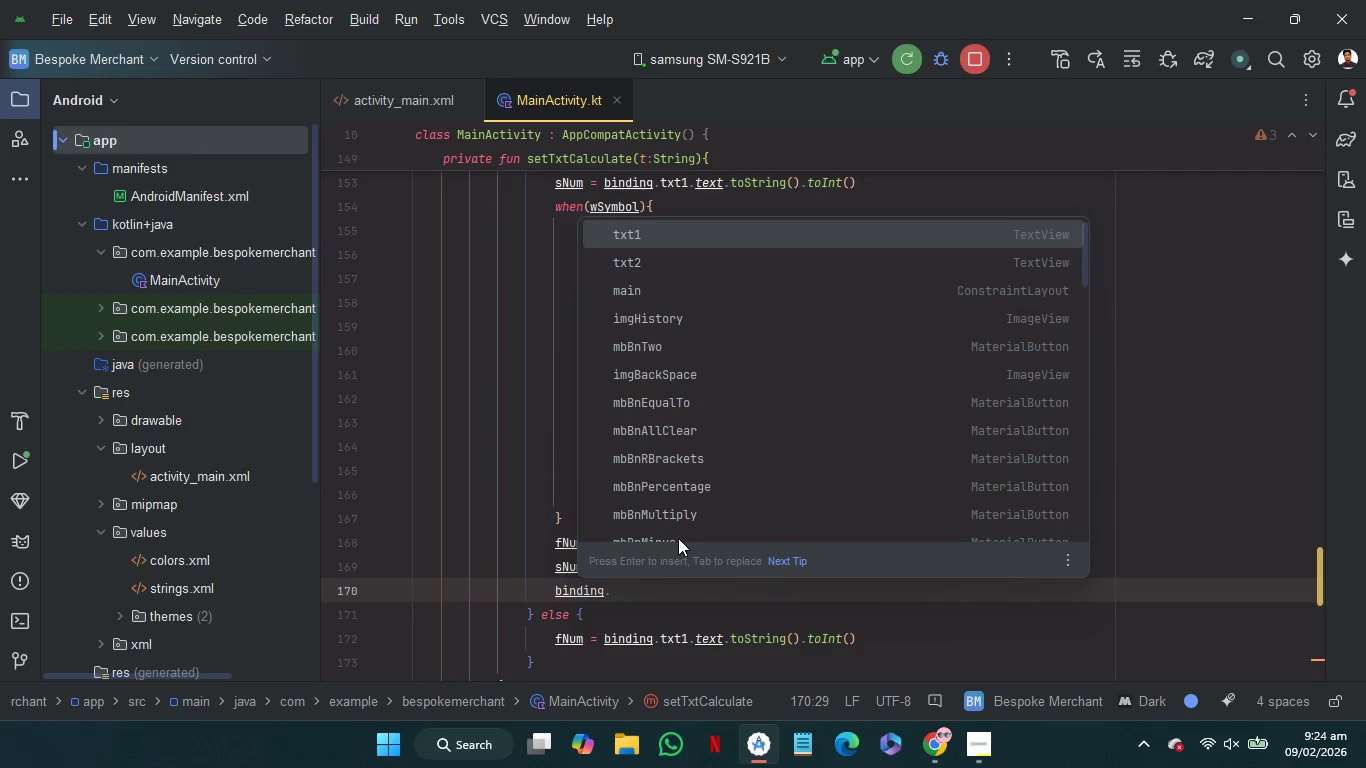 
key(ArrowDown)
 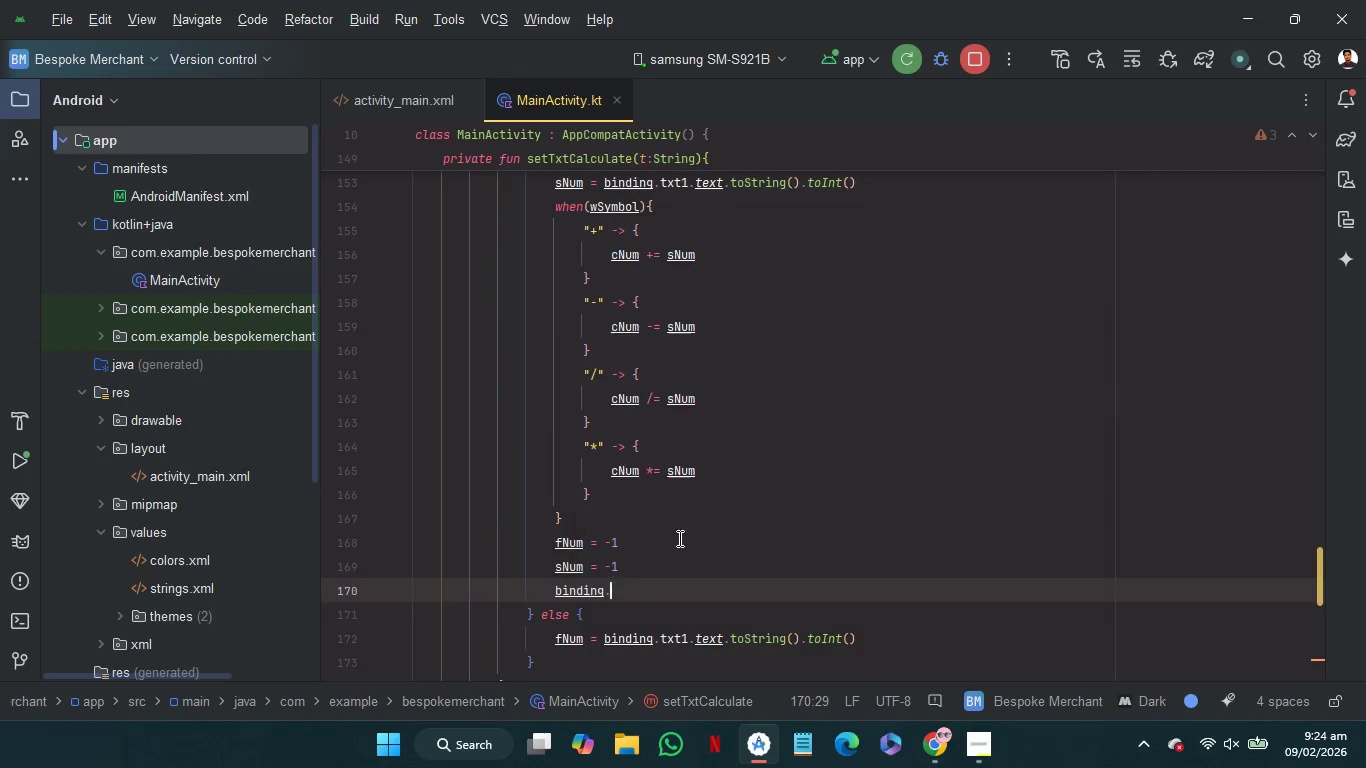 
key(Enter)
 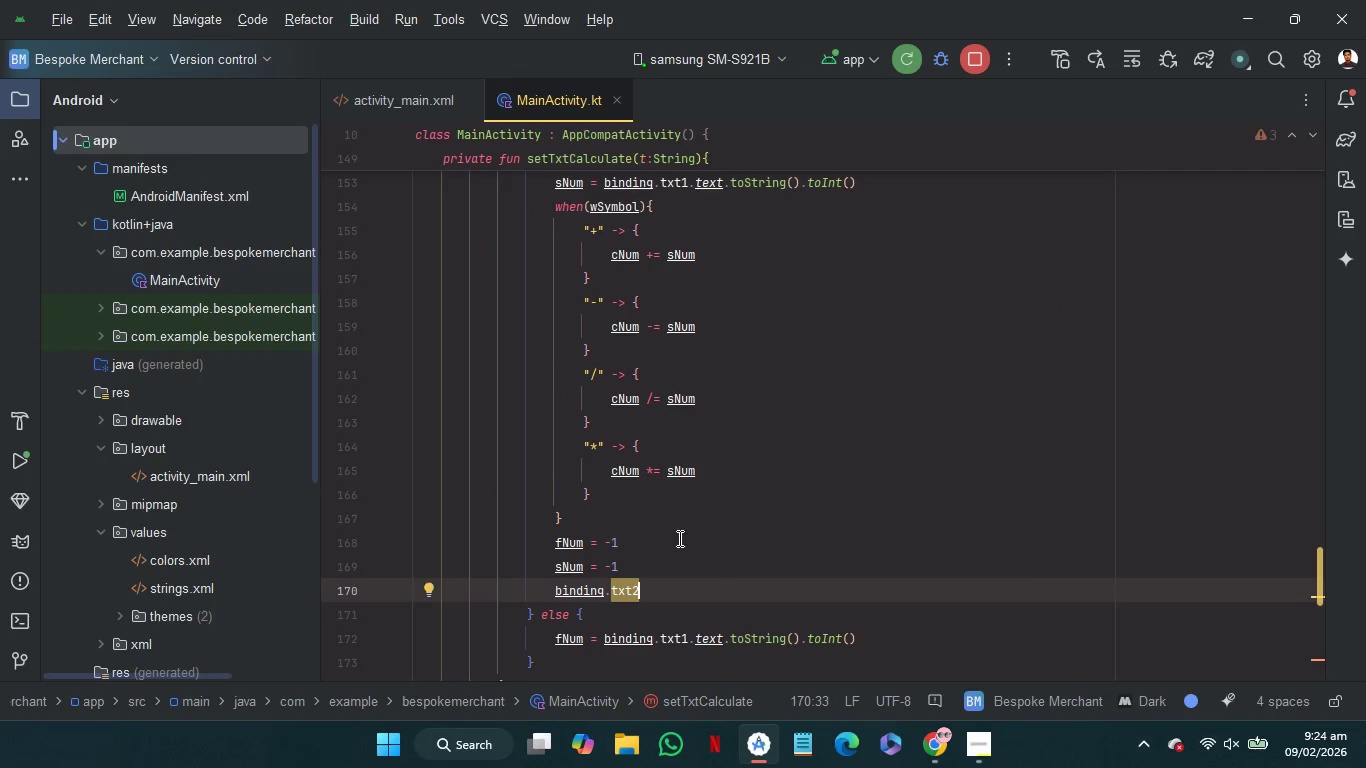 
key(Period)
 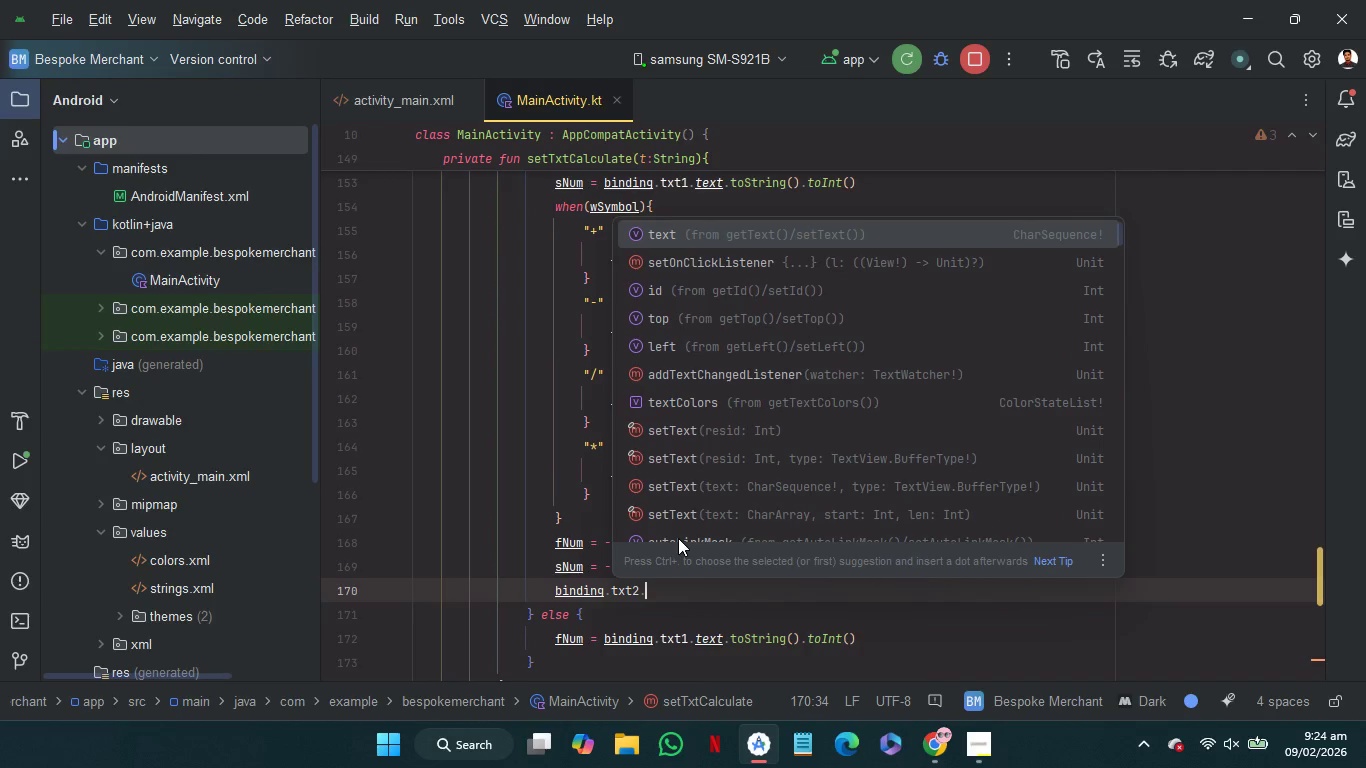 
key(Enter)
 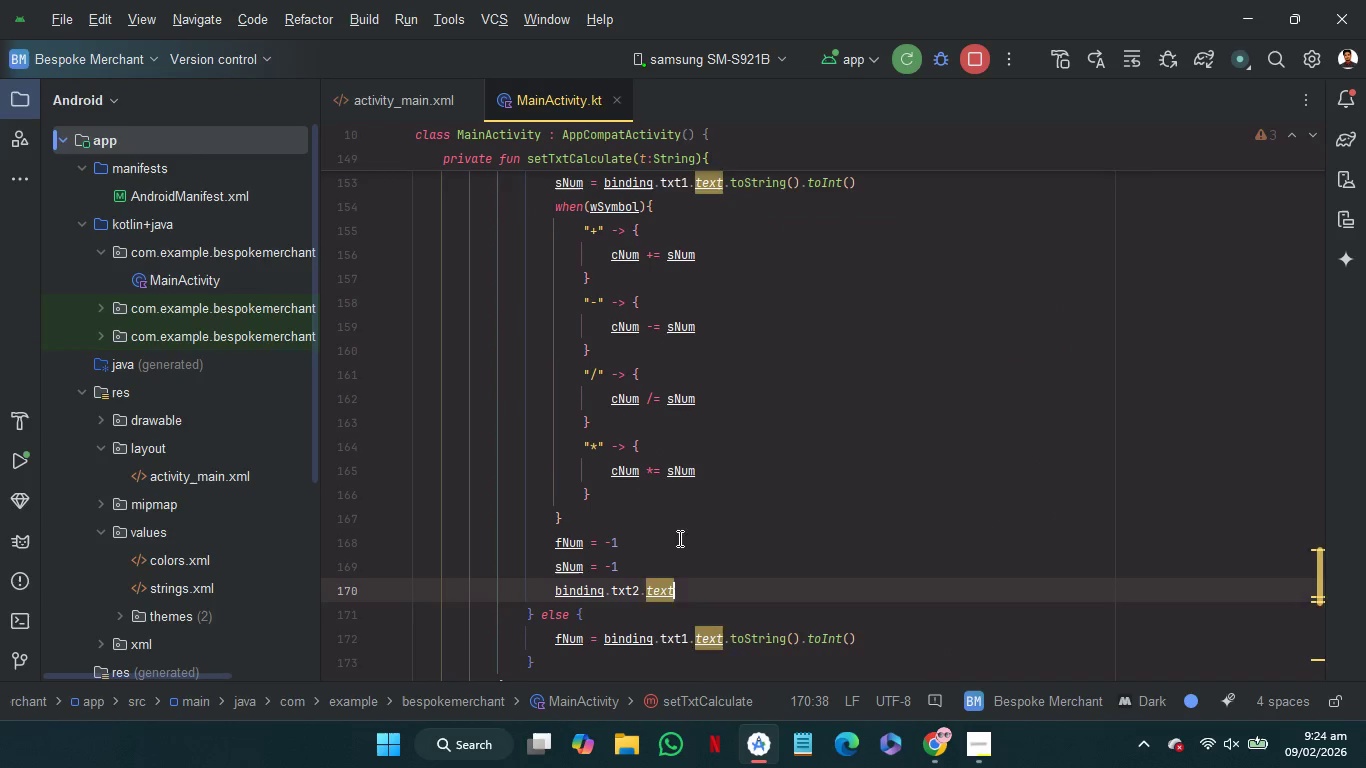 
key(Space)
 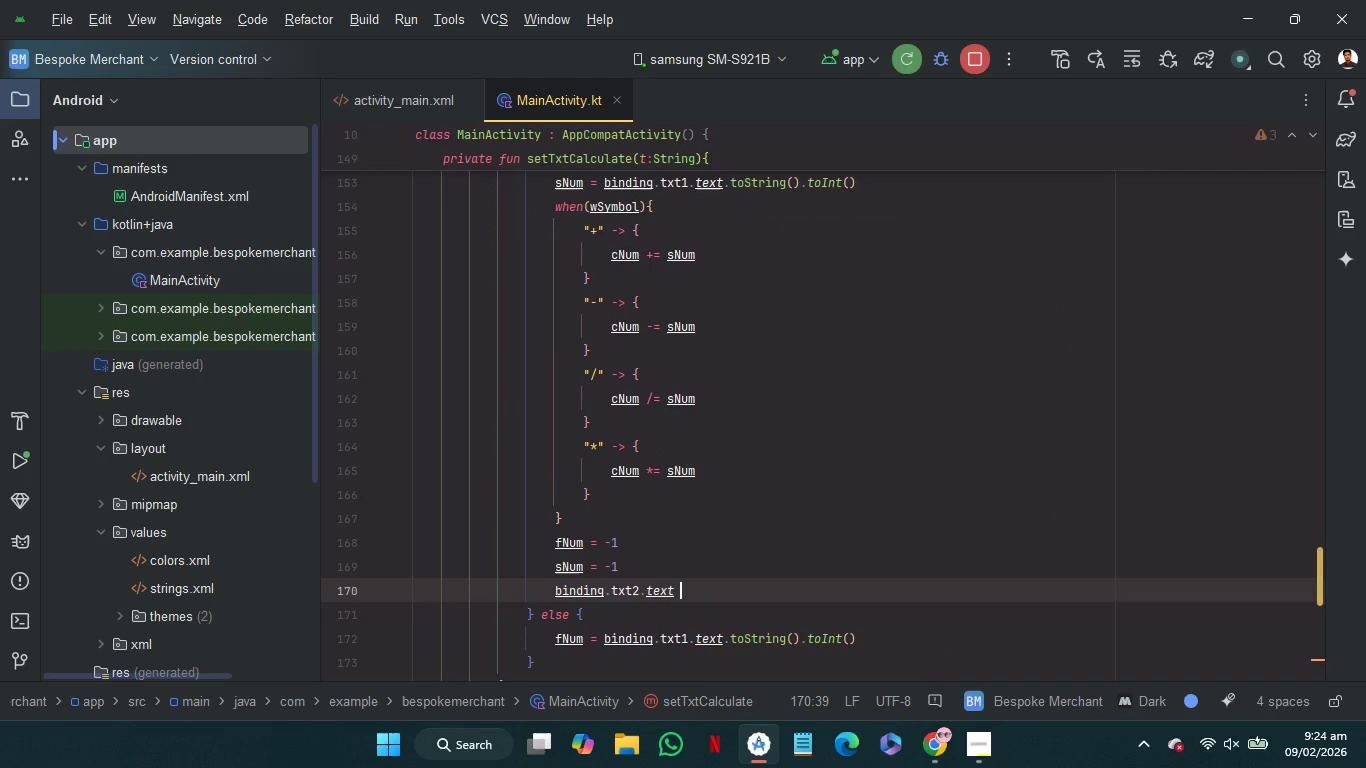 
key(Equal)
 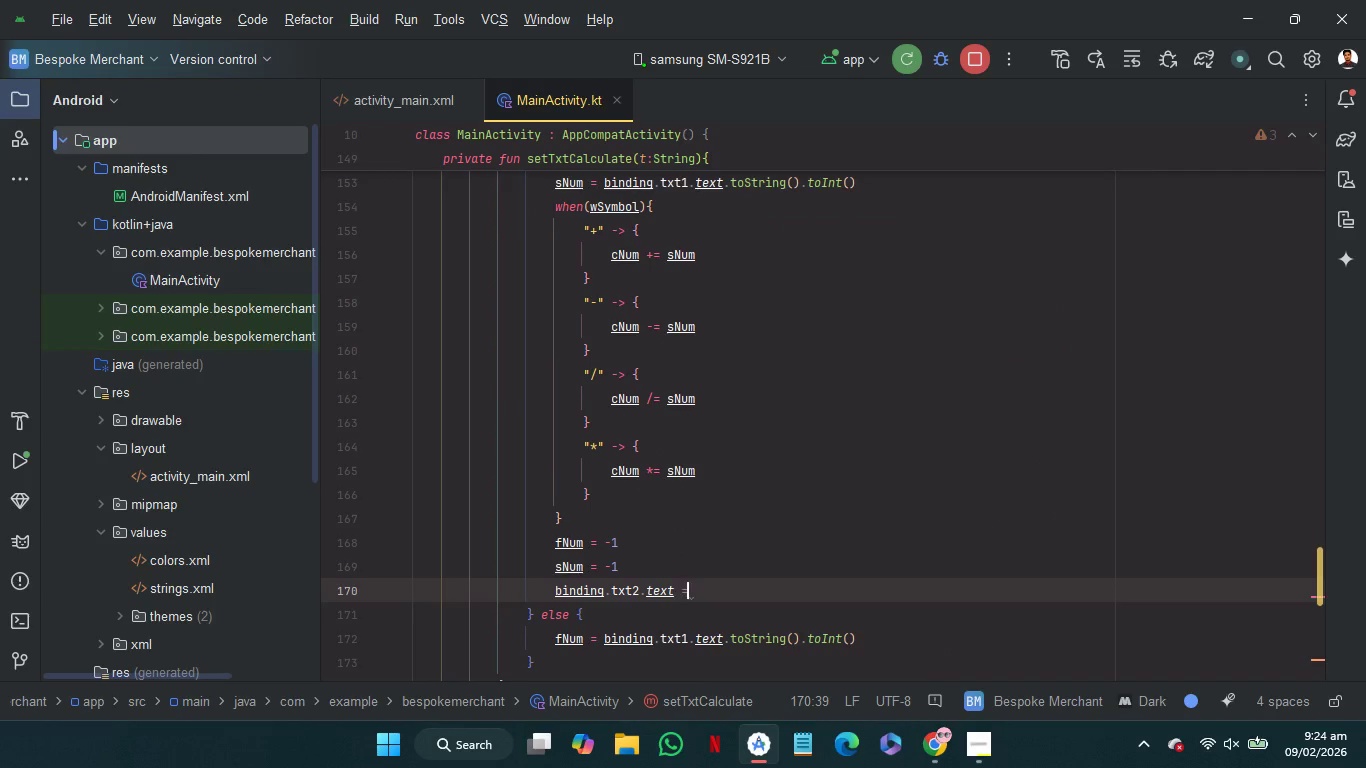 
key(Space)
 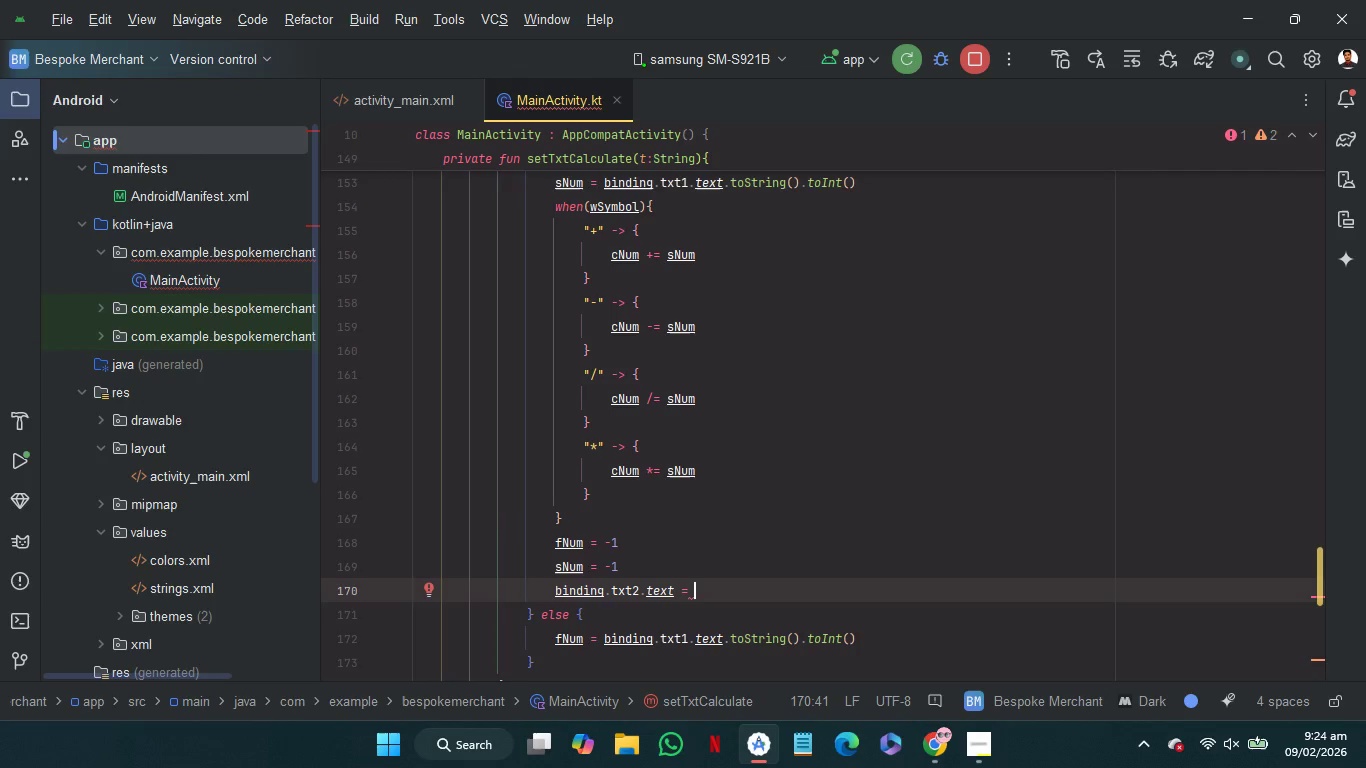 
key(F)
 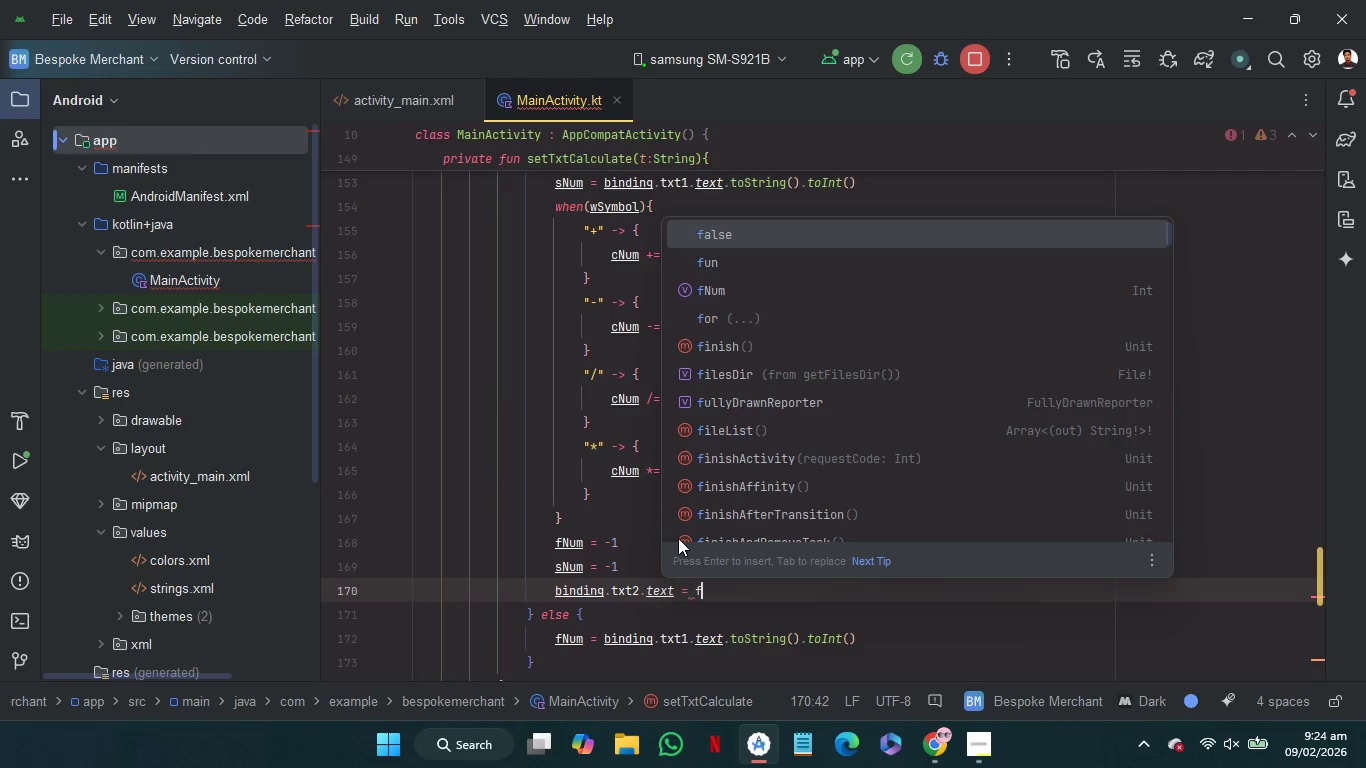 
key(ArrowDown)
 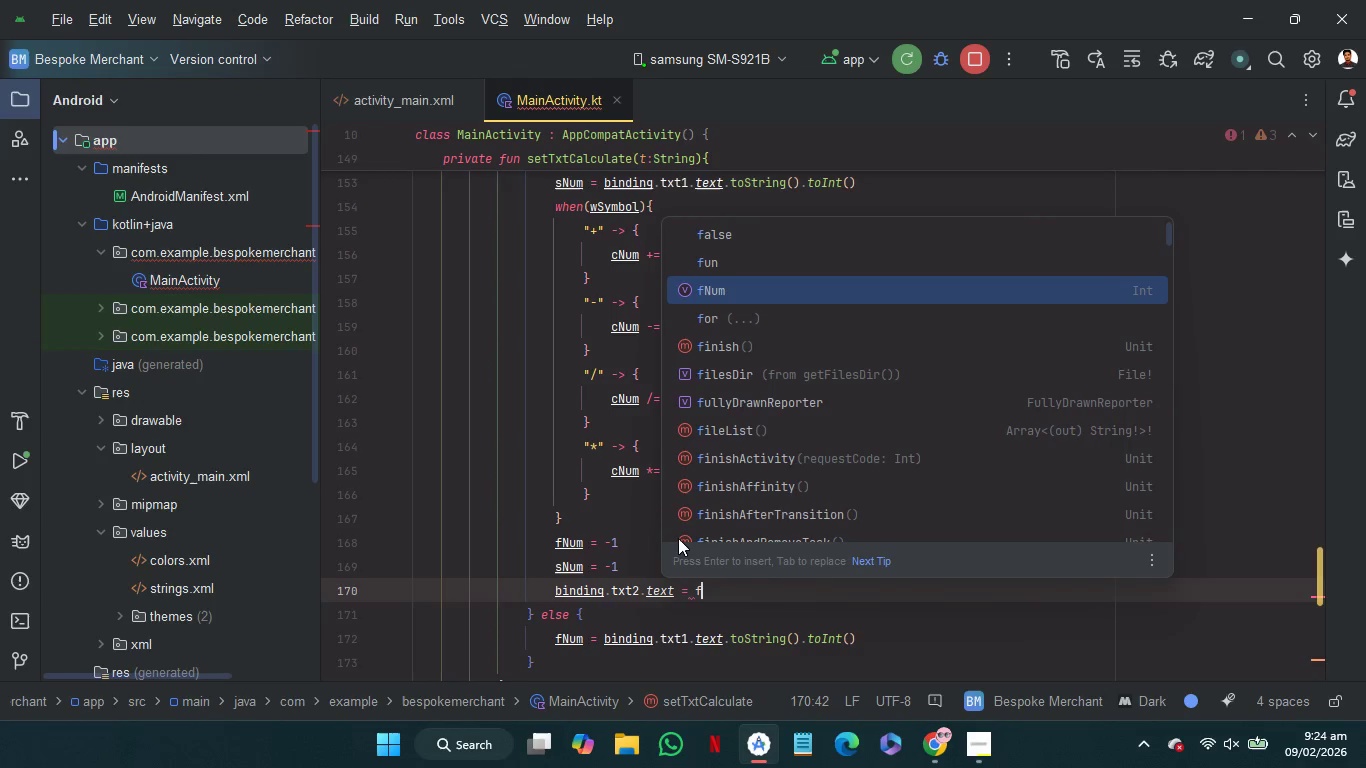 
key(ArrowDown)
 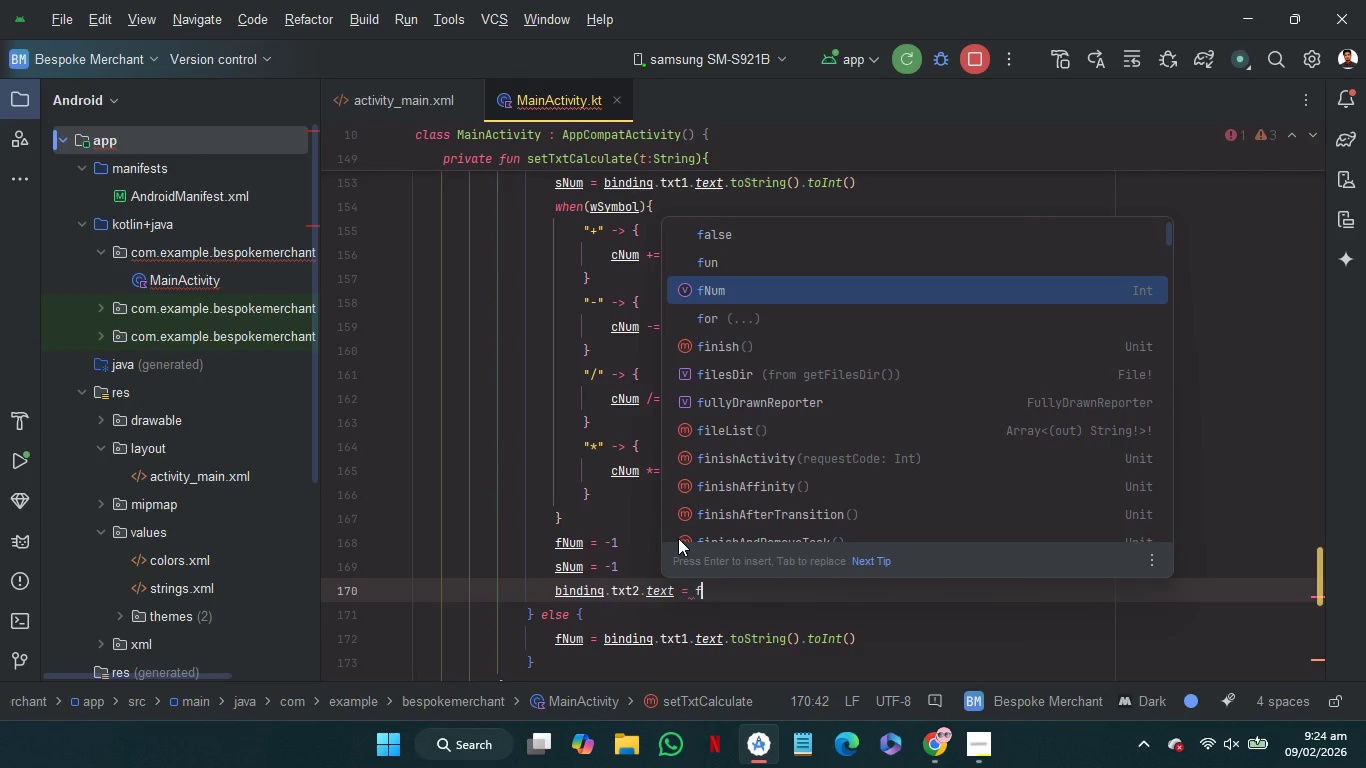 
key(Enter)
 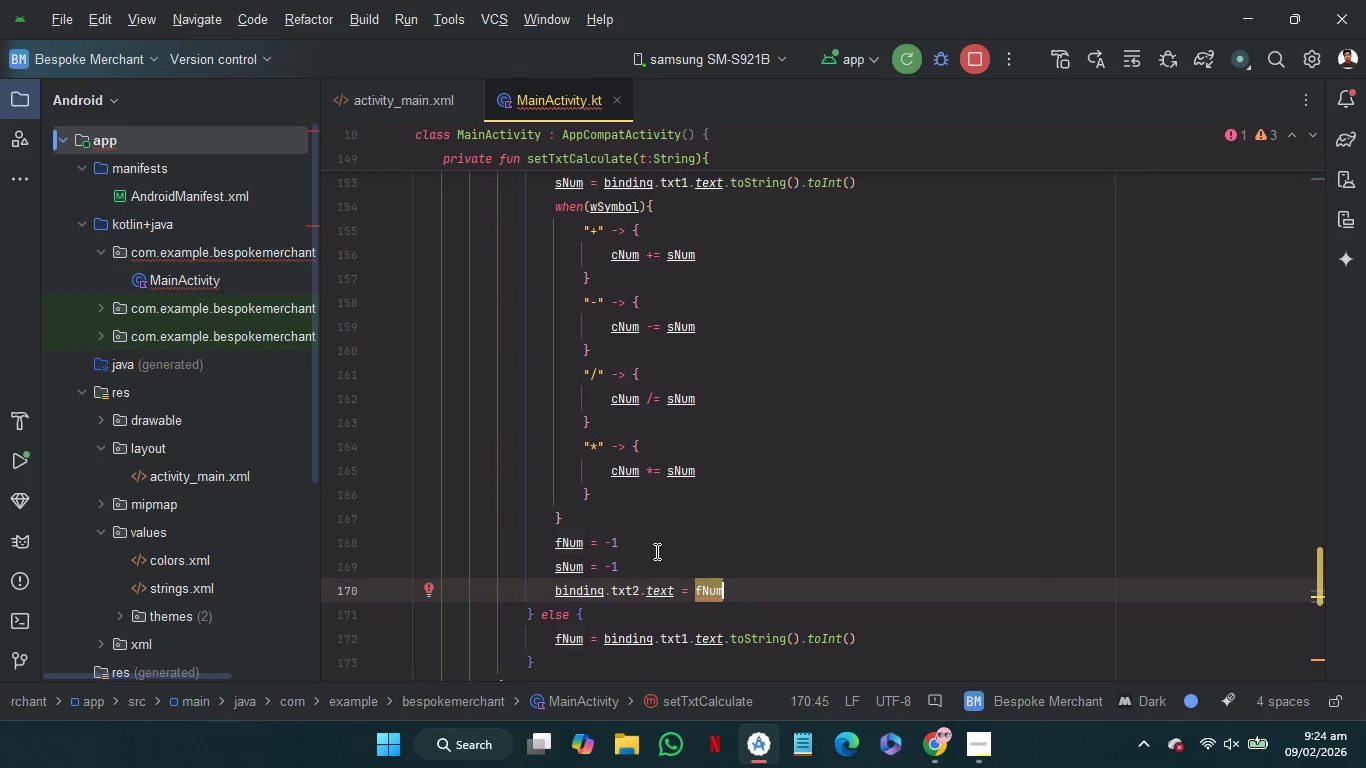 
left_click([650, 544])
 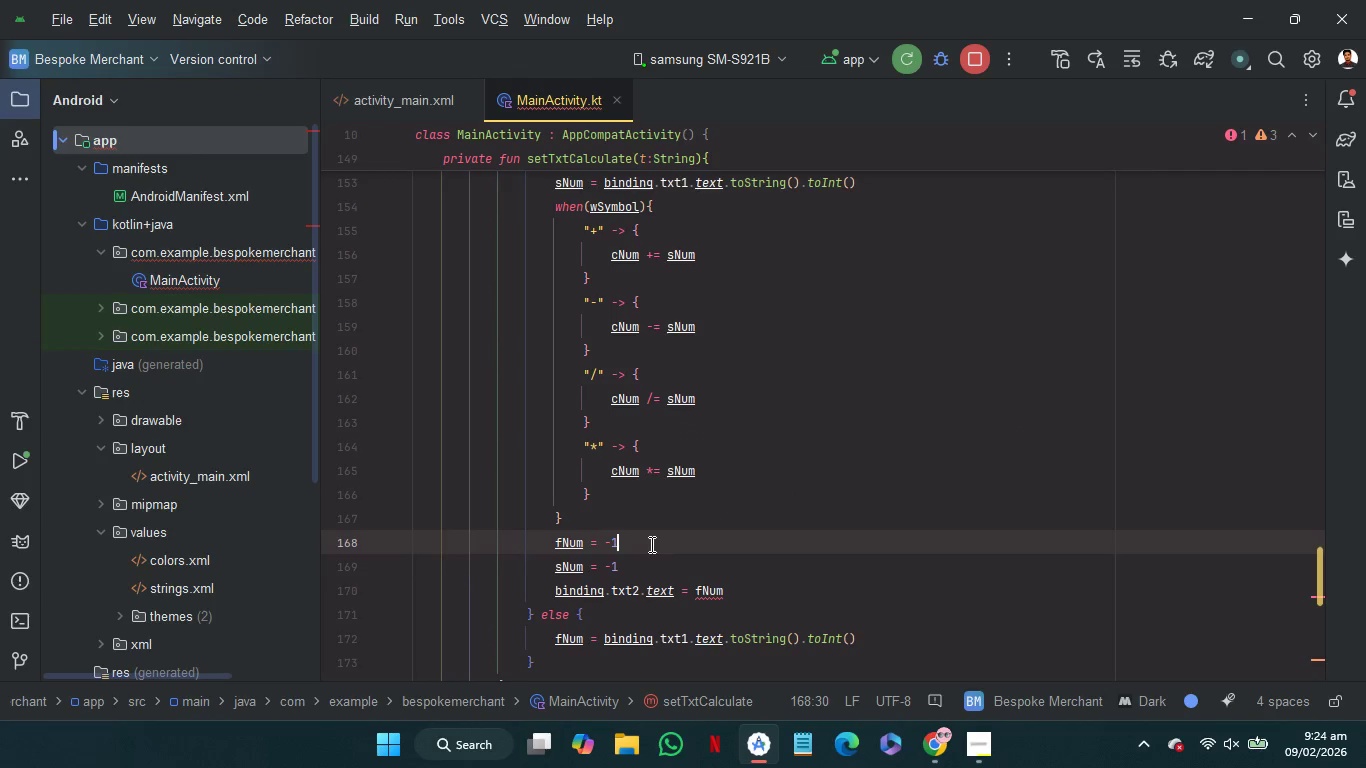 
key(Backspace)
 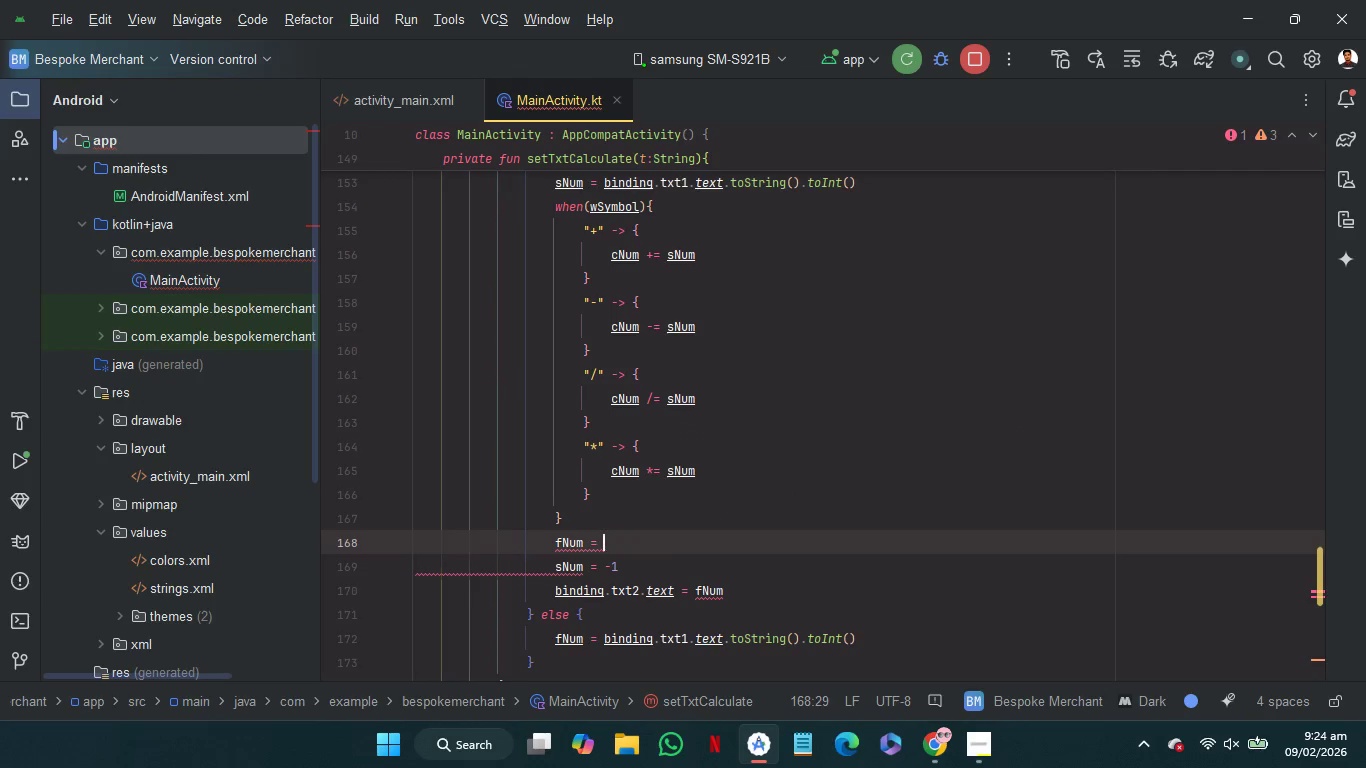 
key(Backspace)
 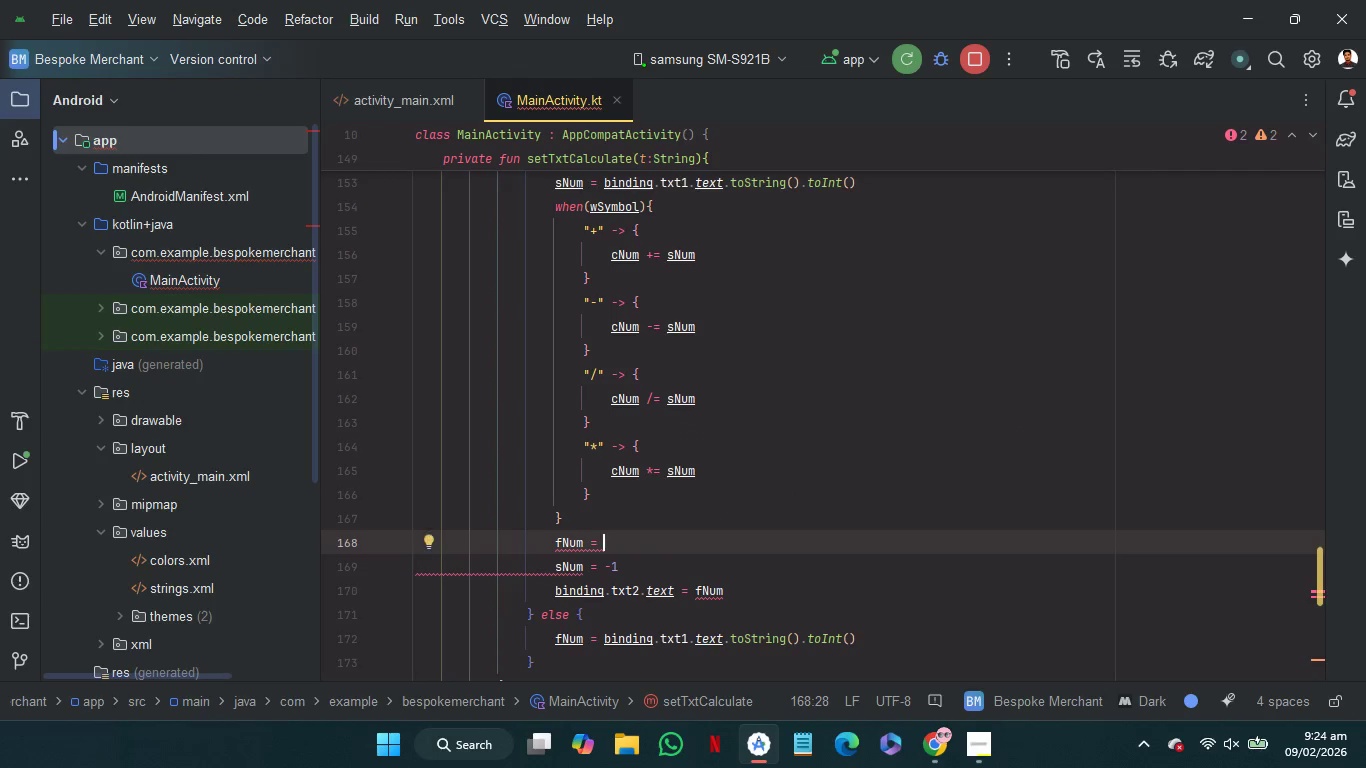 
key(S)
 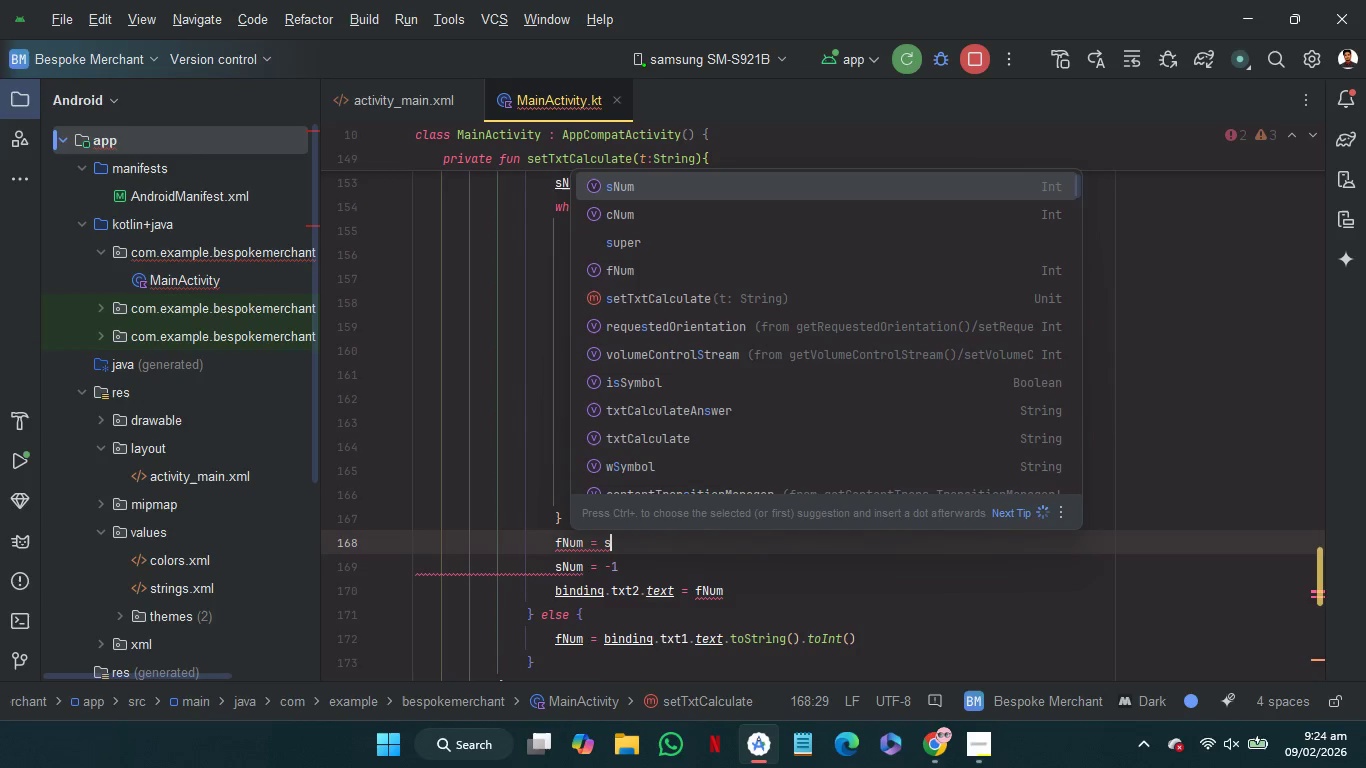 
key(Enter)
 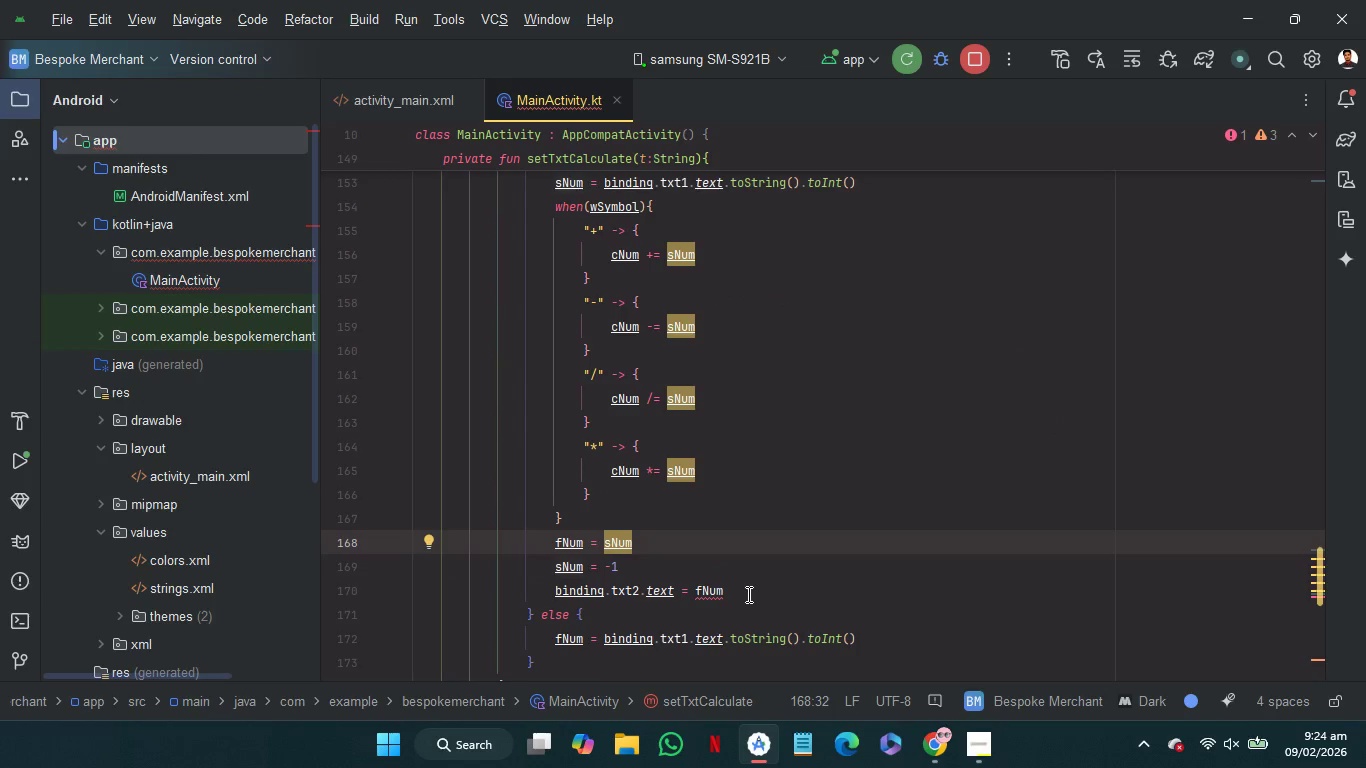 
left_click([752, 588])
 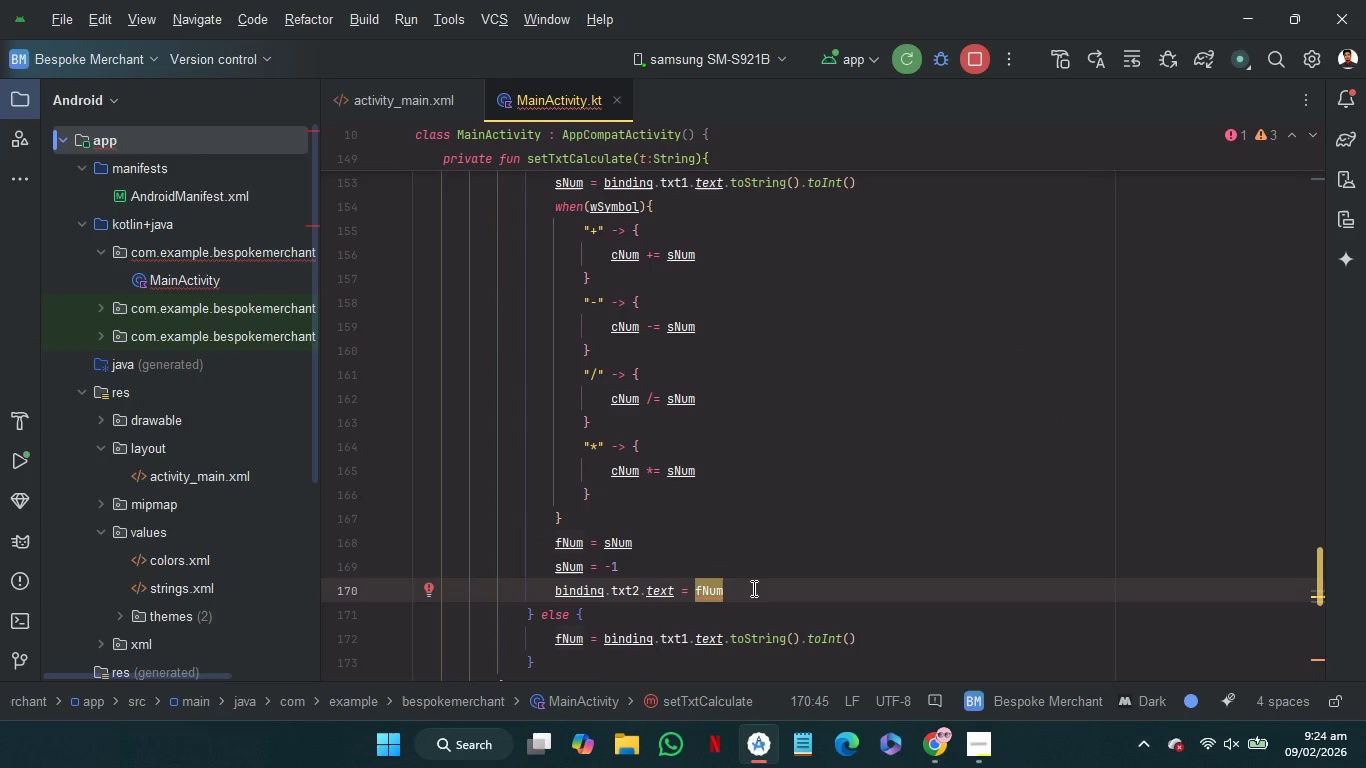 
key(Backspace)
 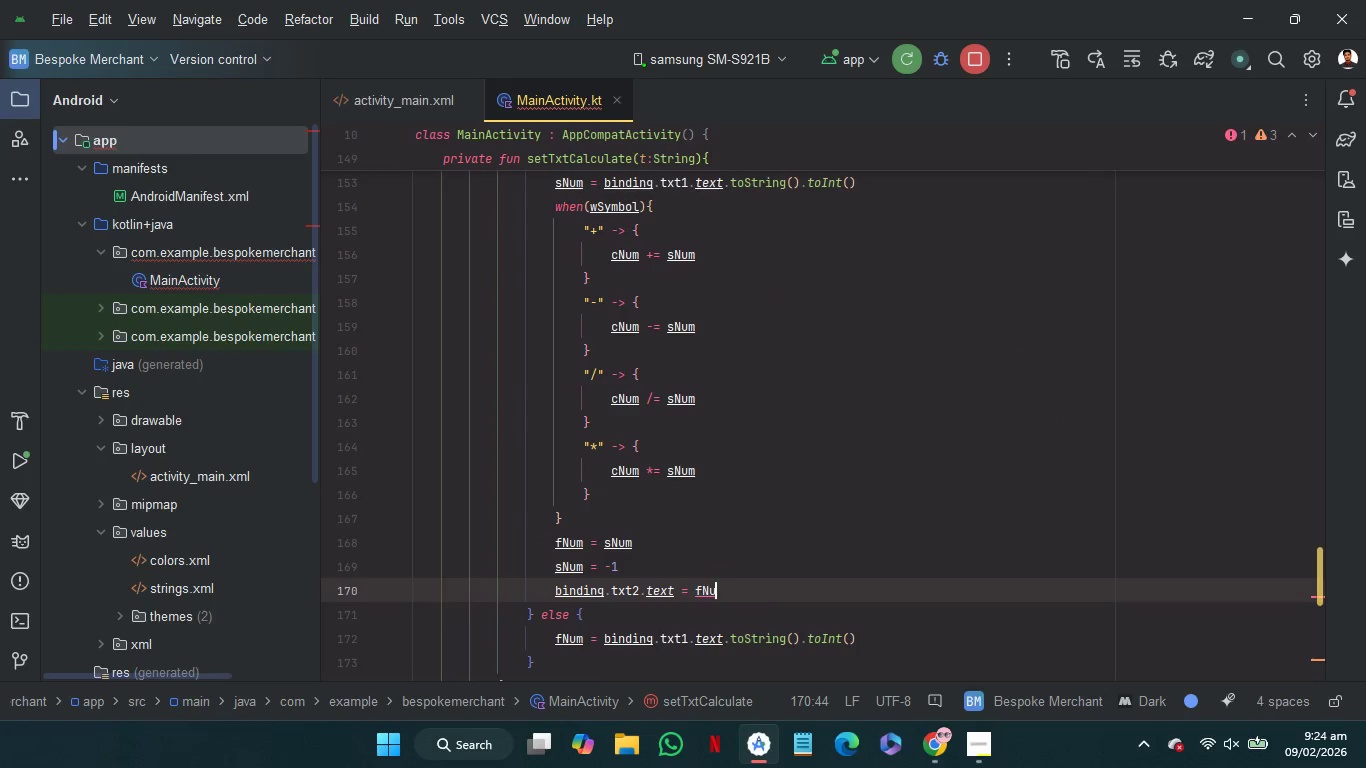 
key(Backspace)
 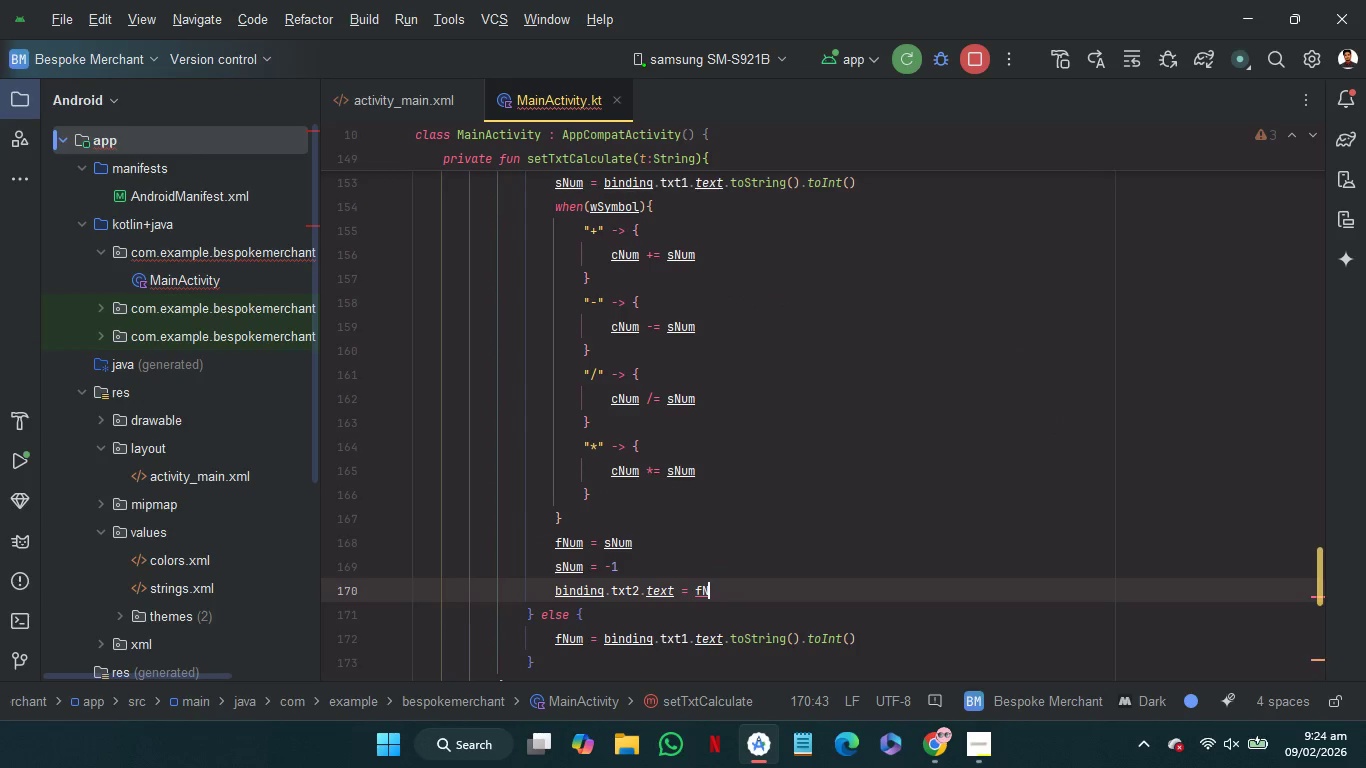 
key(Backspace)
 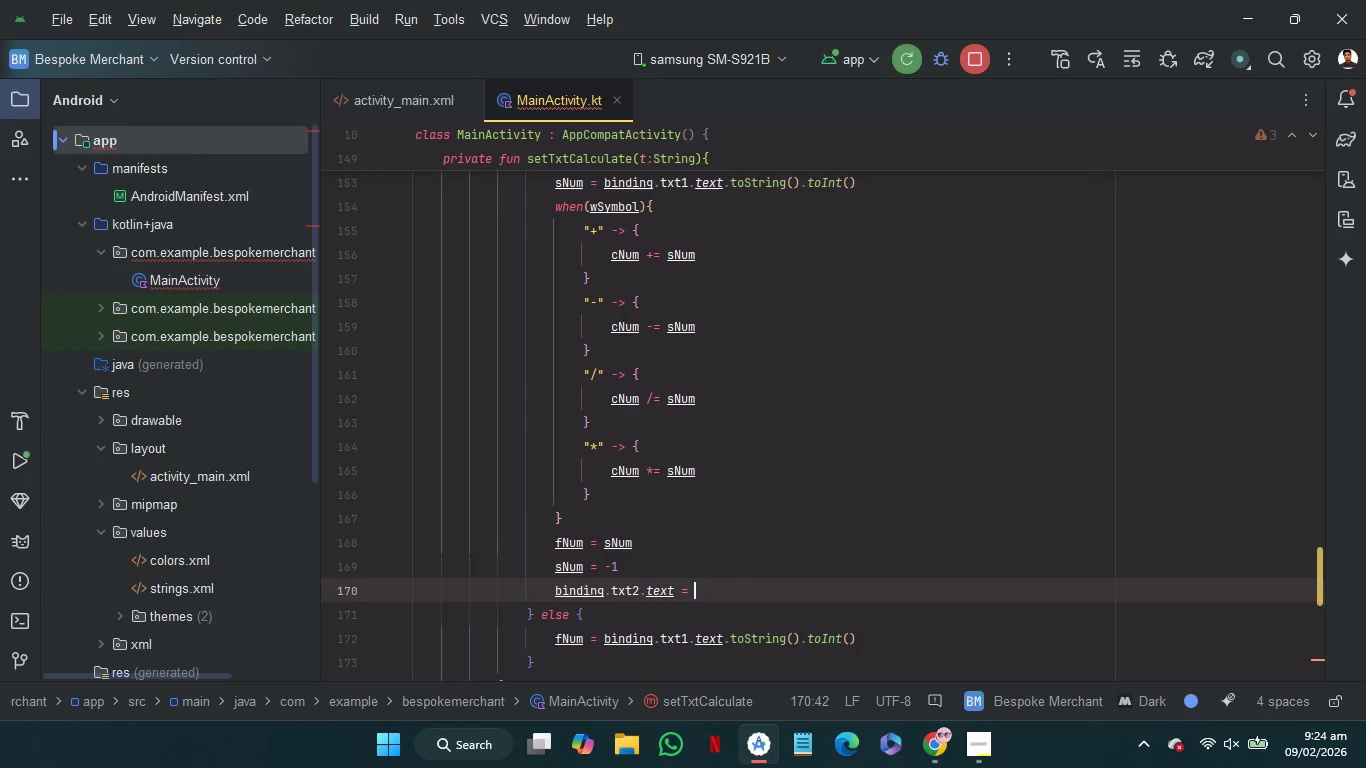 
key(Backspace)
 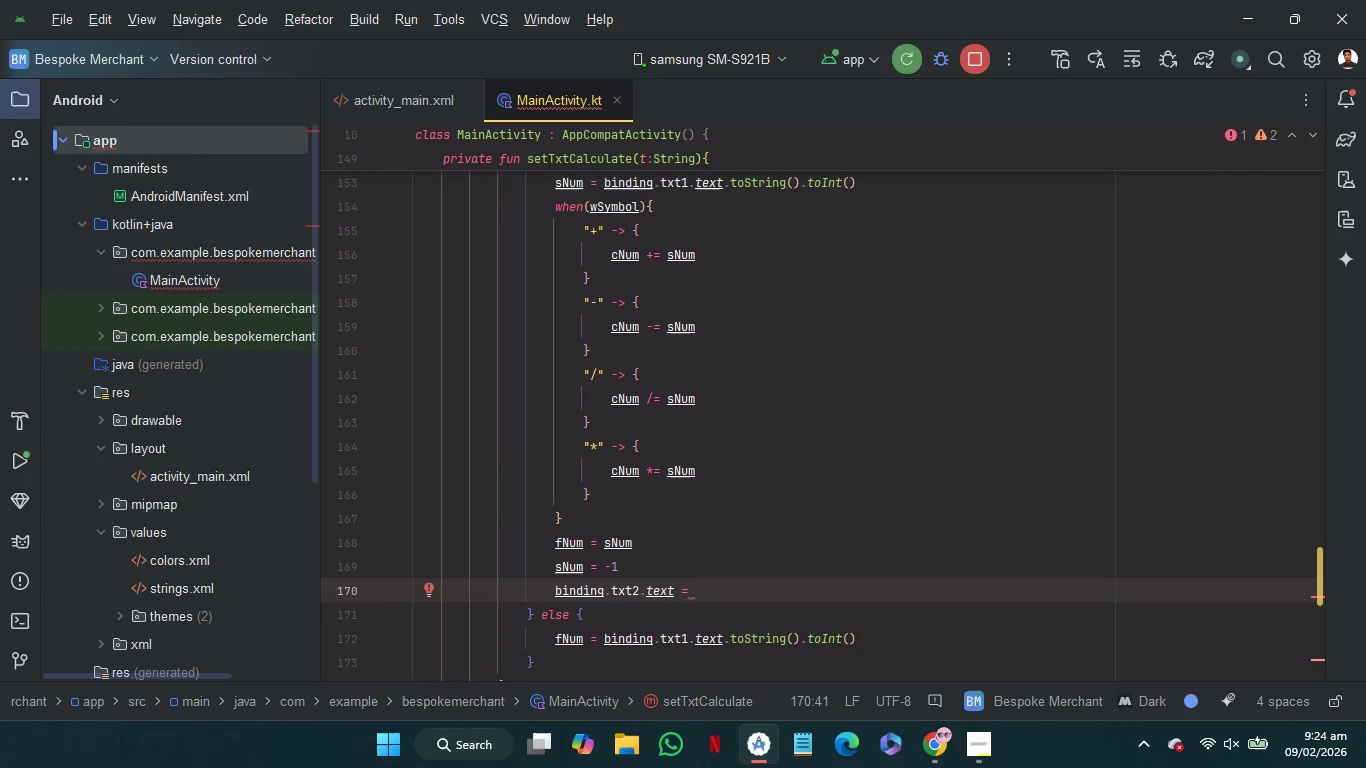 
key(F)
 